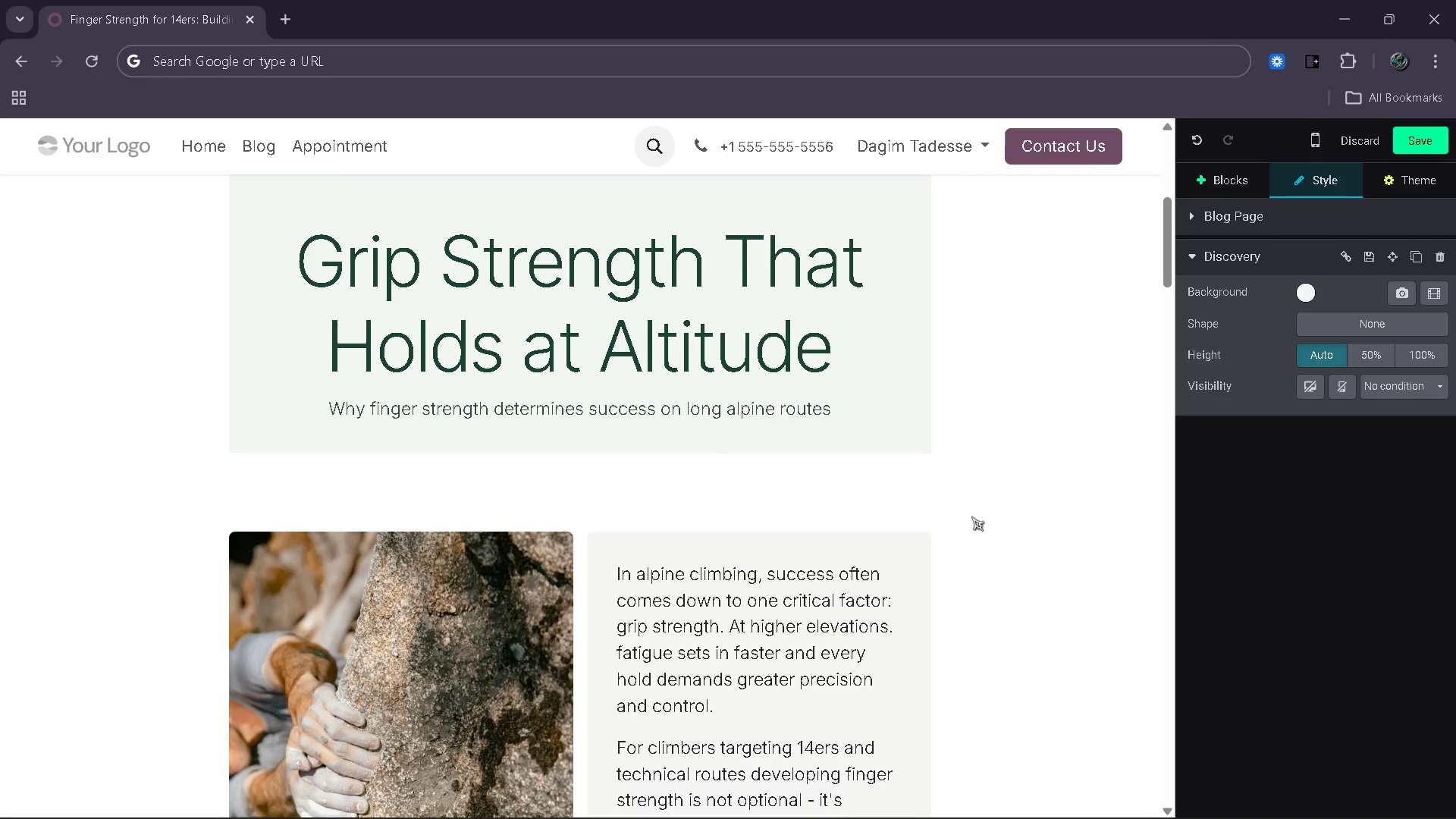 
left_click([845, 509])
 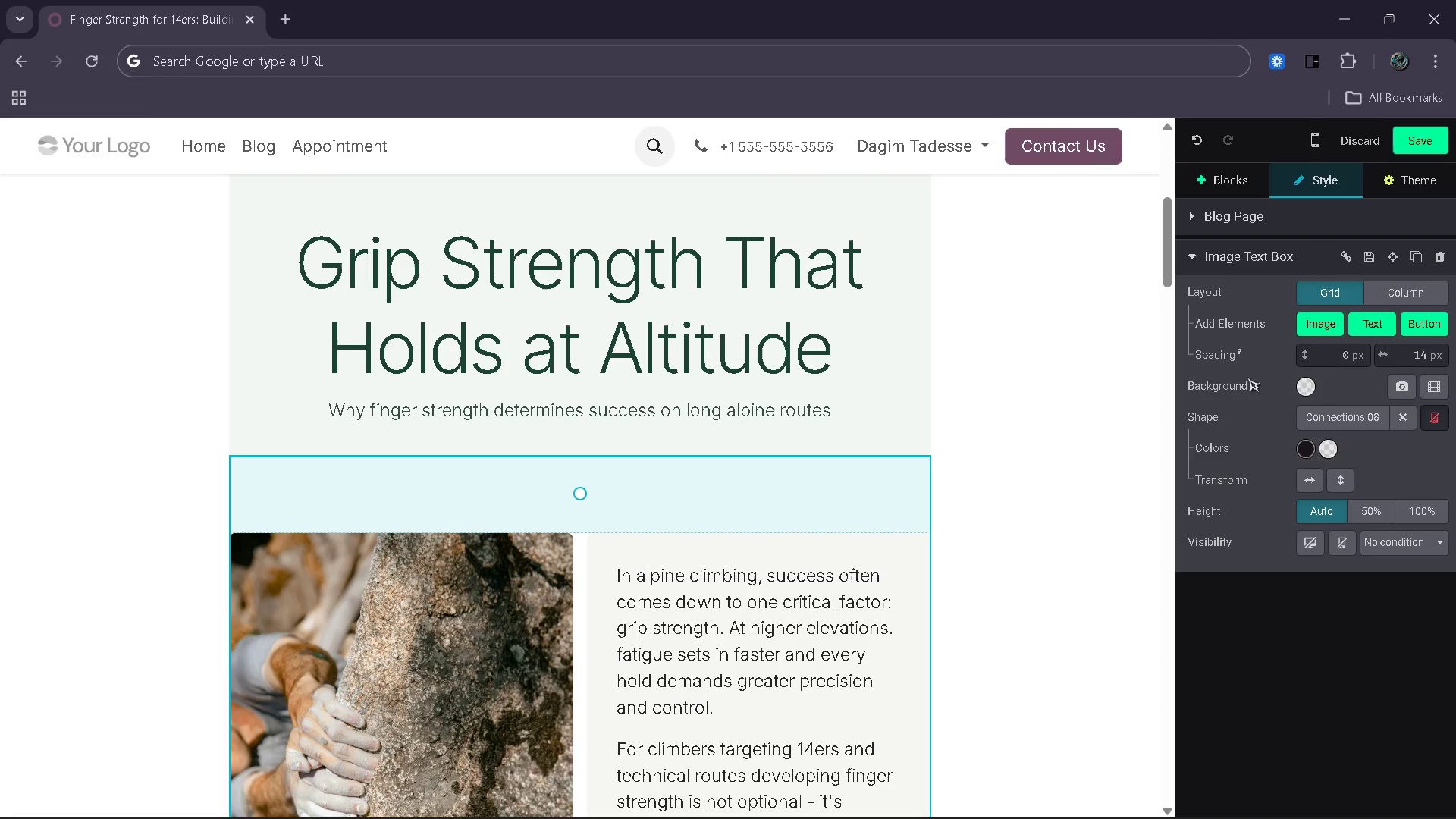 
left_click([1300, 385])
 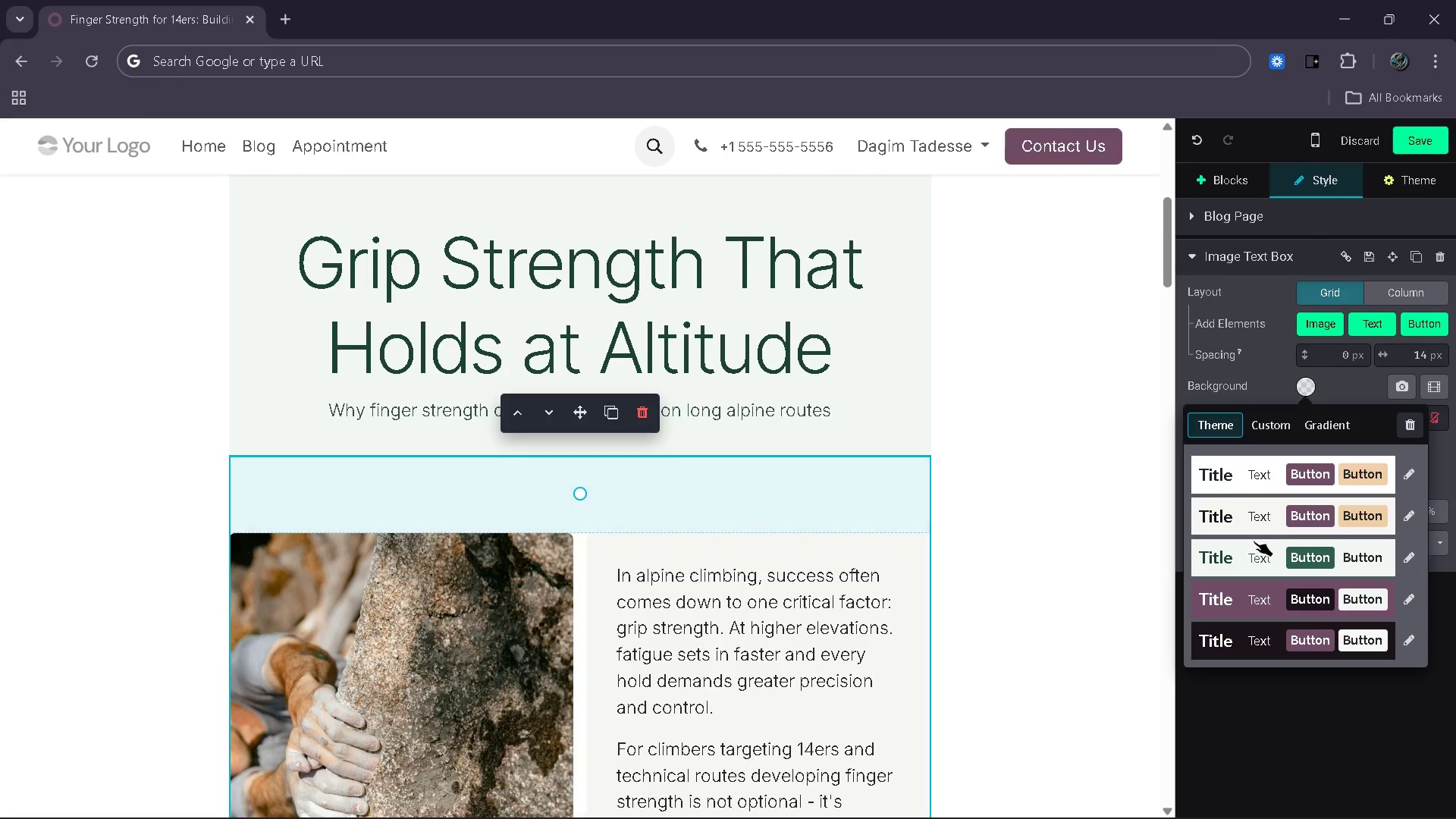 
left_click([1254, 541])
 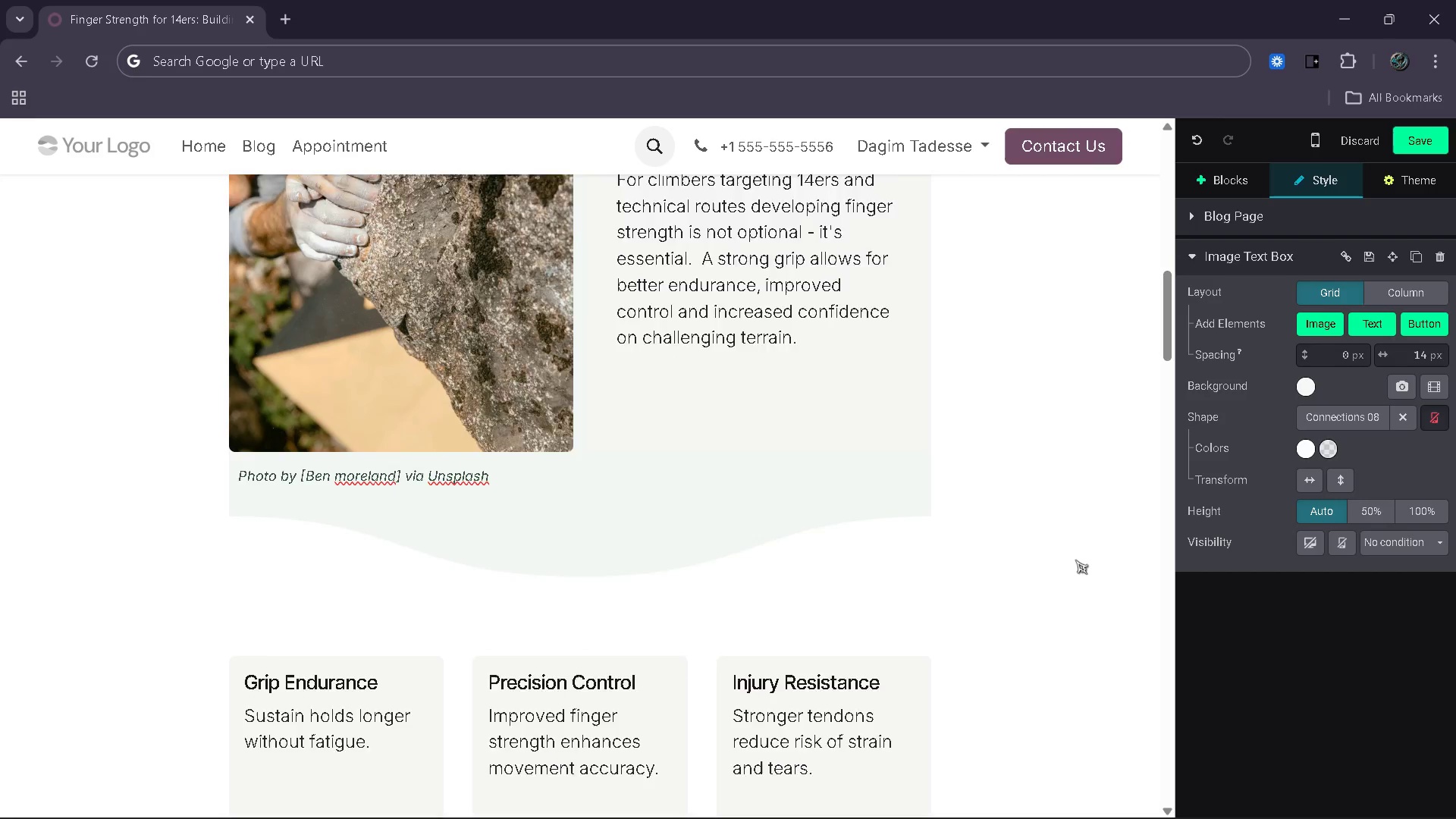 
left_click([898, 520])
 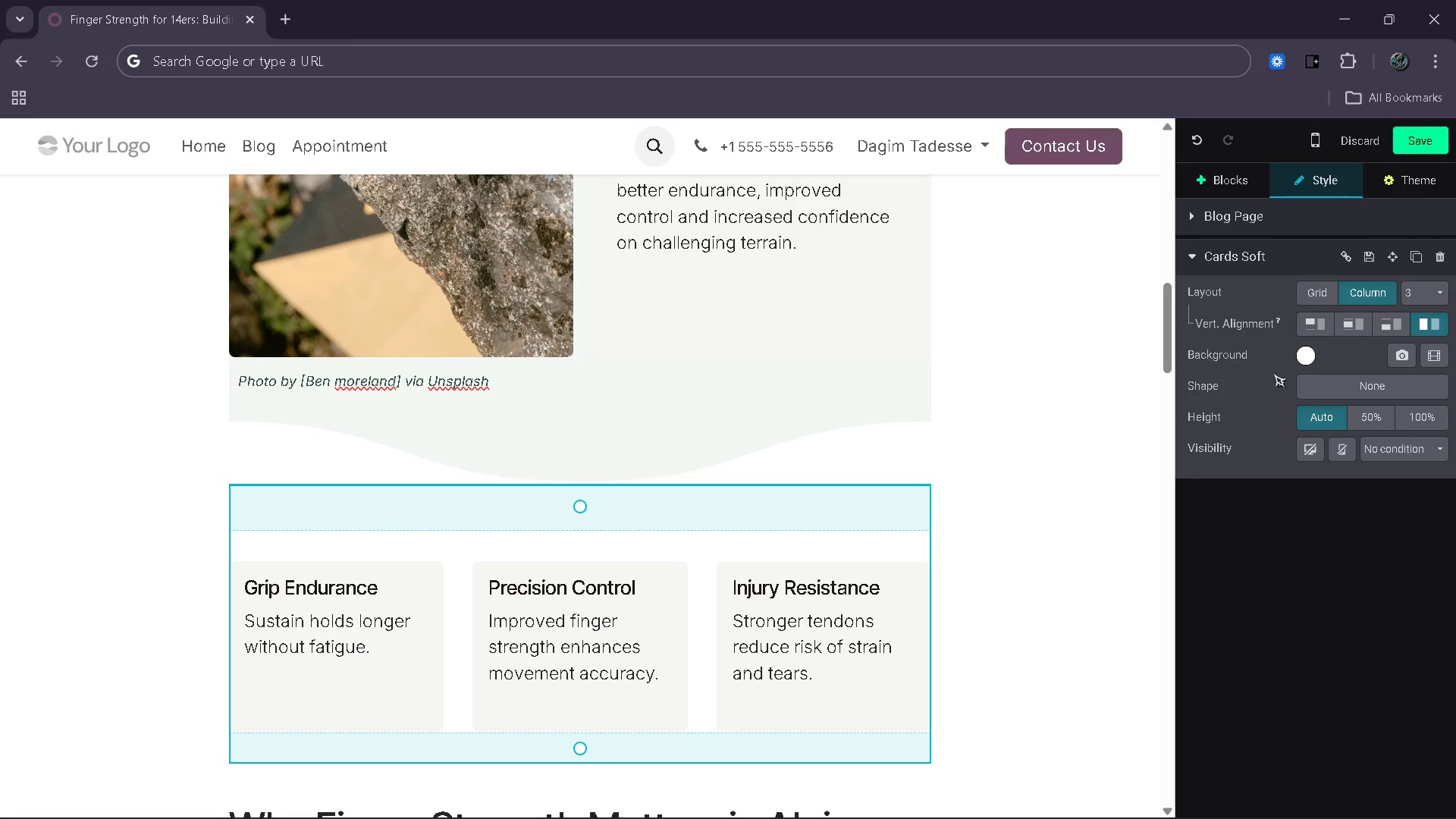 
left_click([1312, 347])
 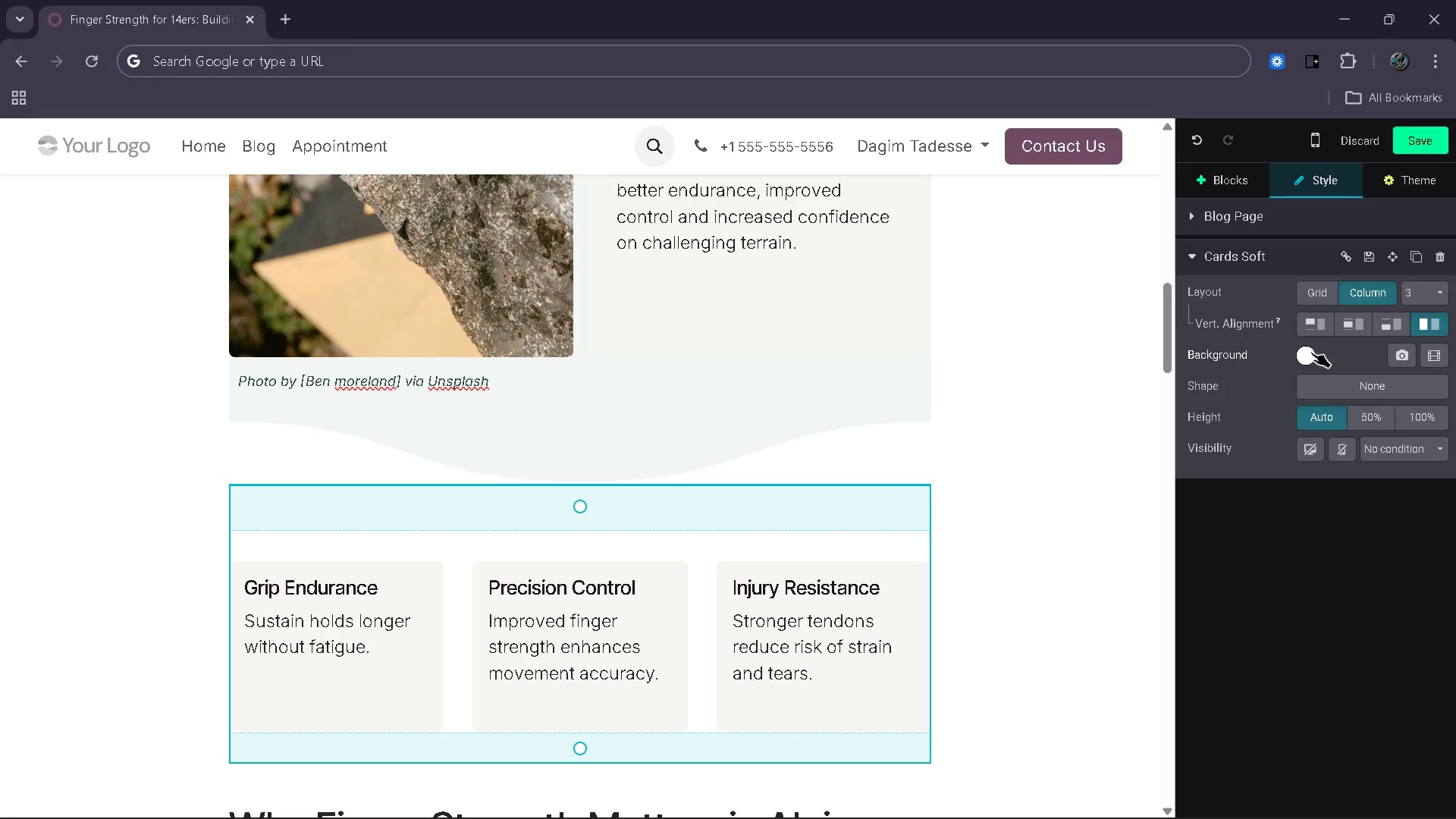 
left_click([1311, 352])
 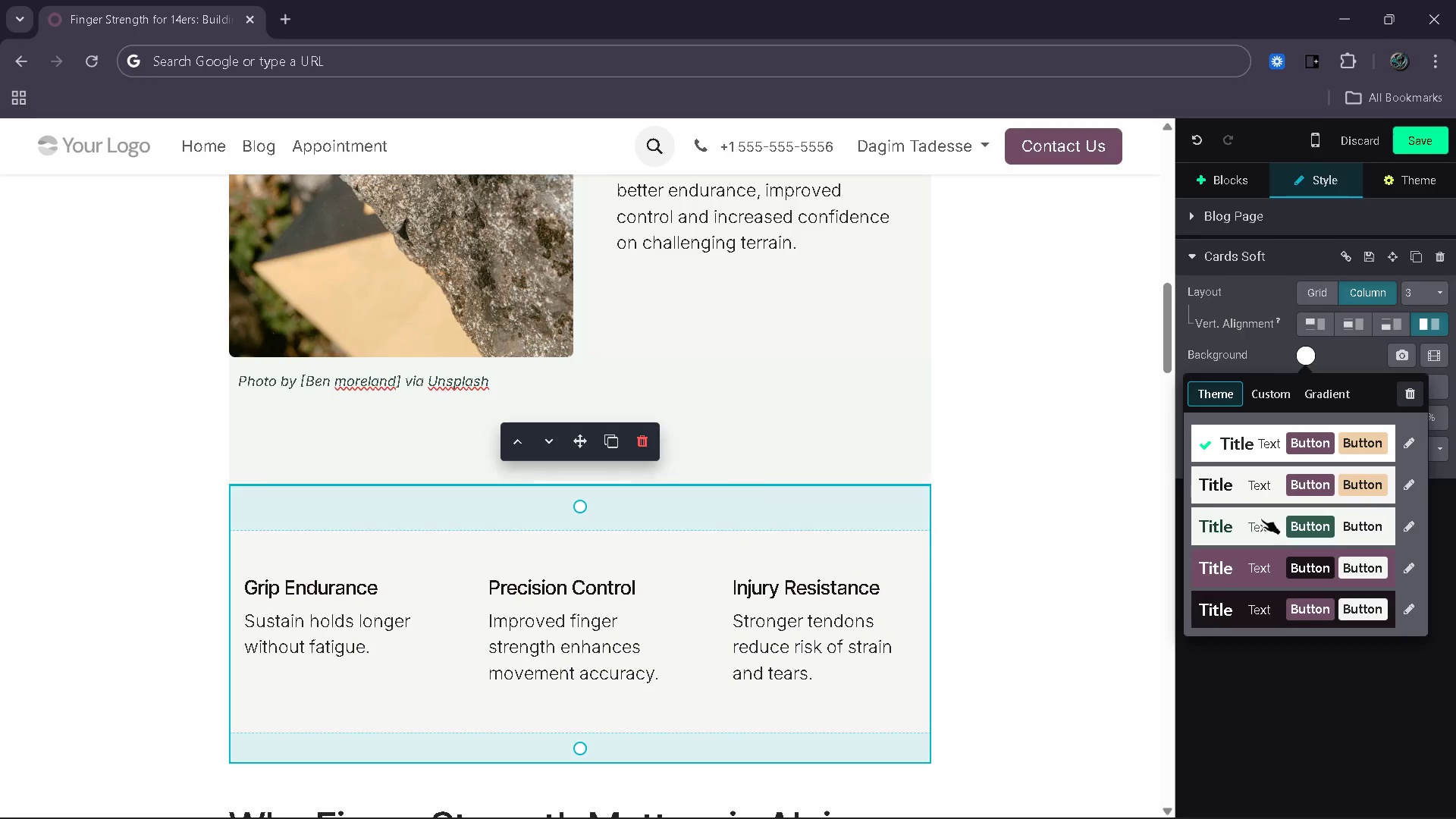 
left_click([1253, 528])
 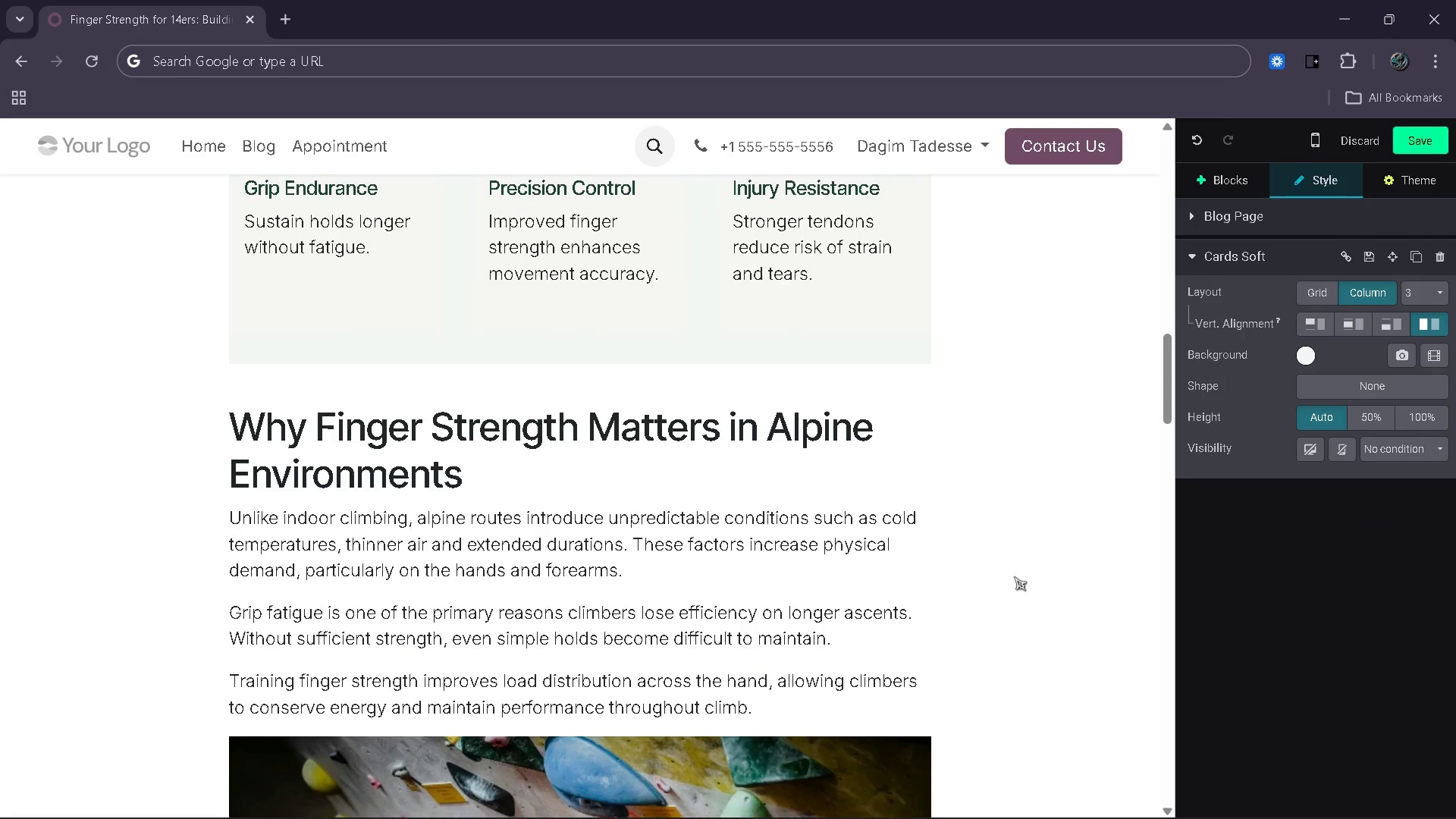 
left_click([908, 421])
 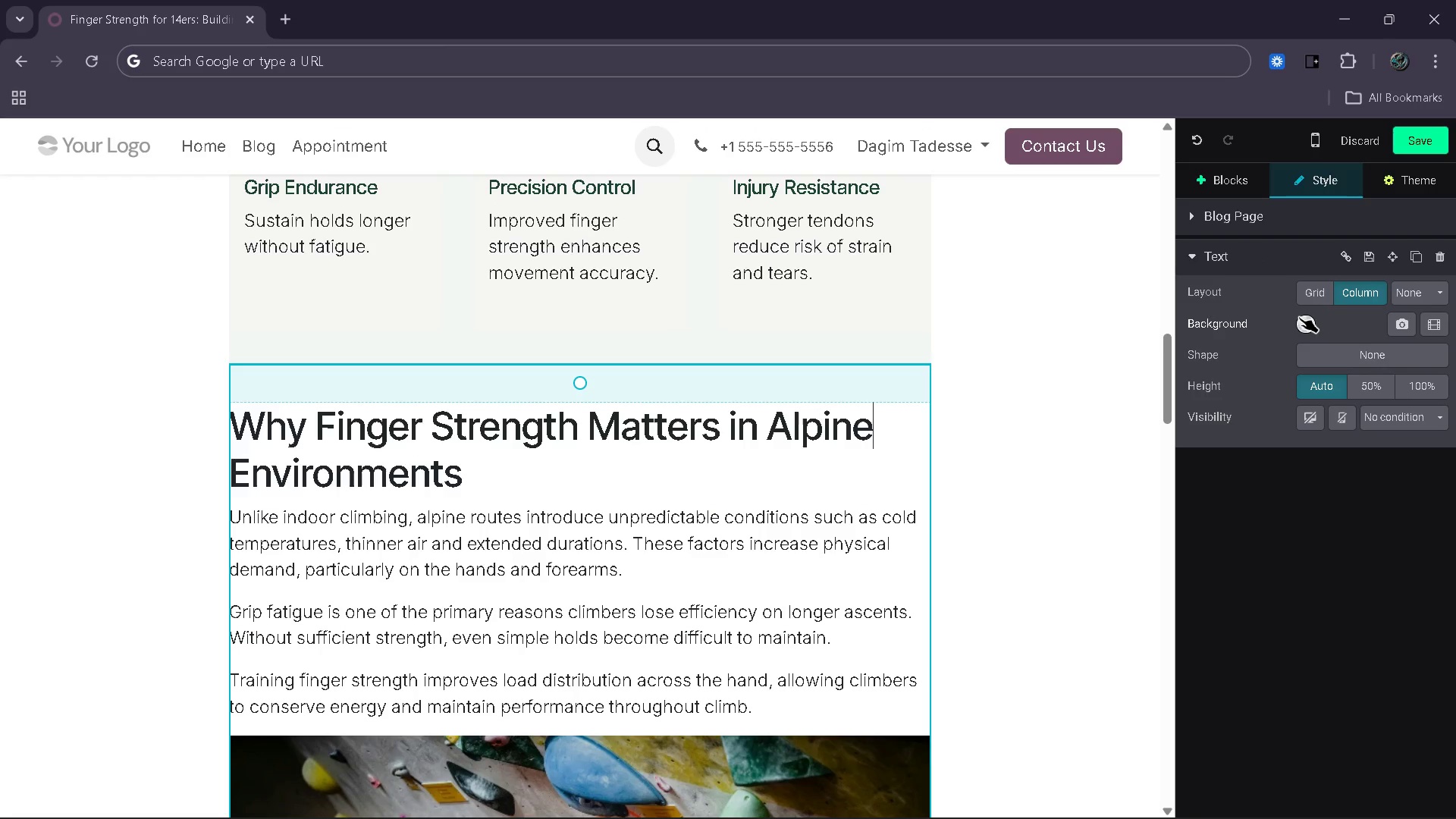 
left_click([1300, 315])
 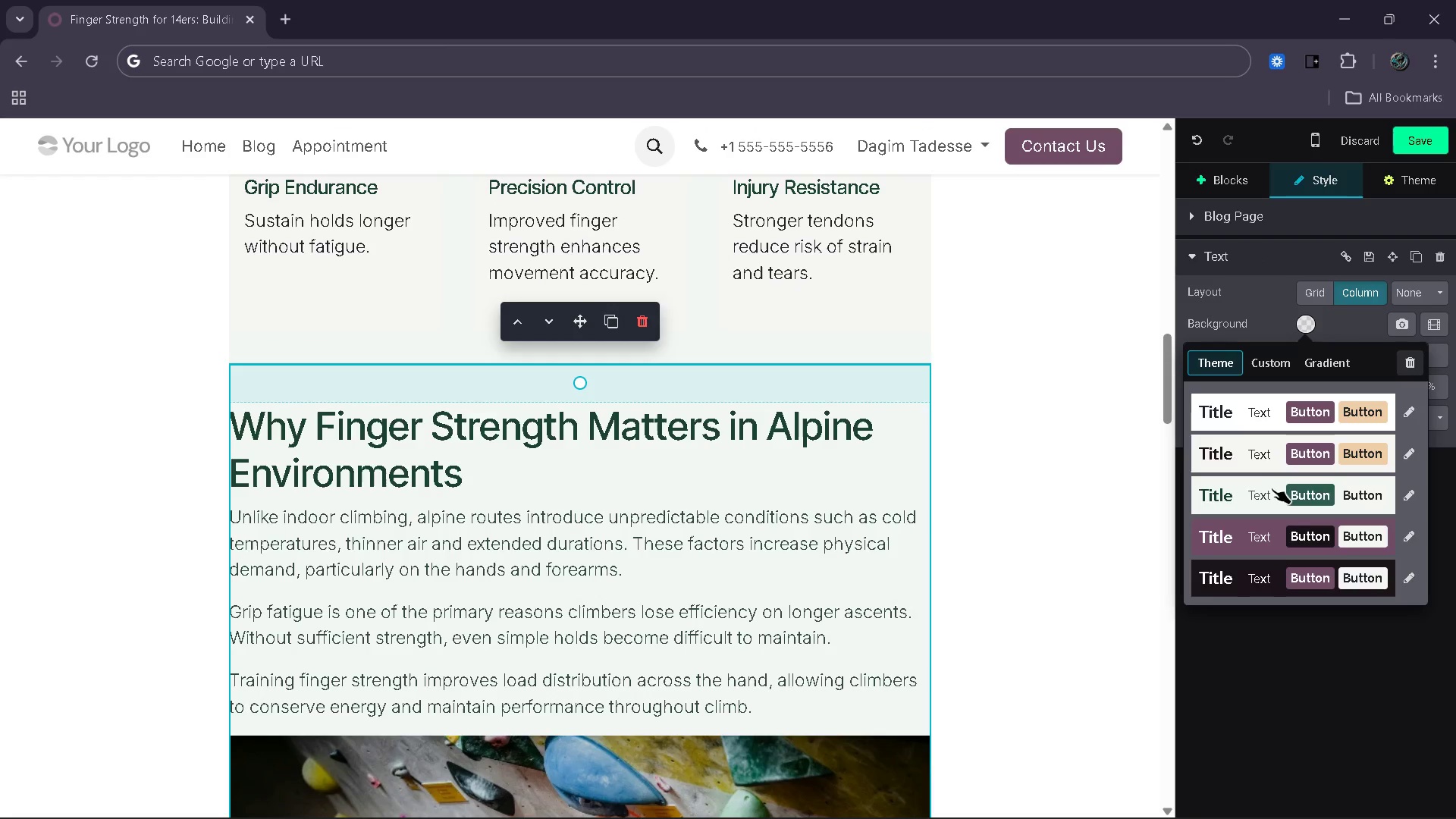 
left_click([1268, 491])
 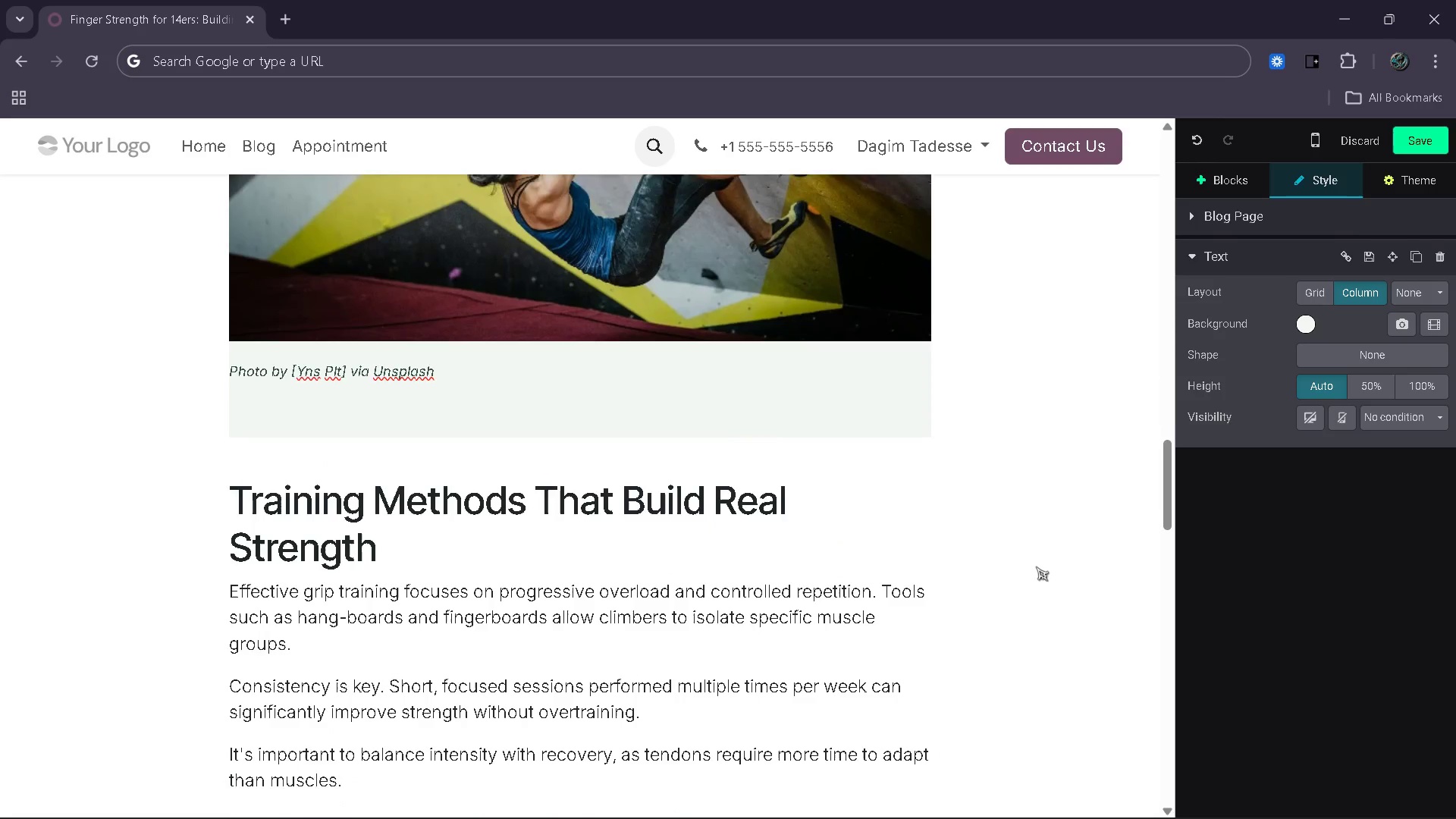 
left_click([899, 450])
 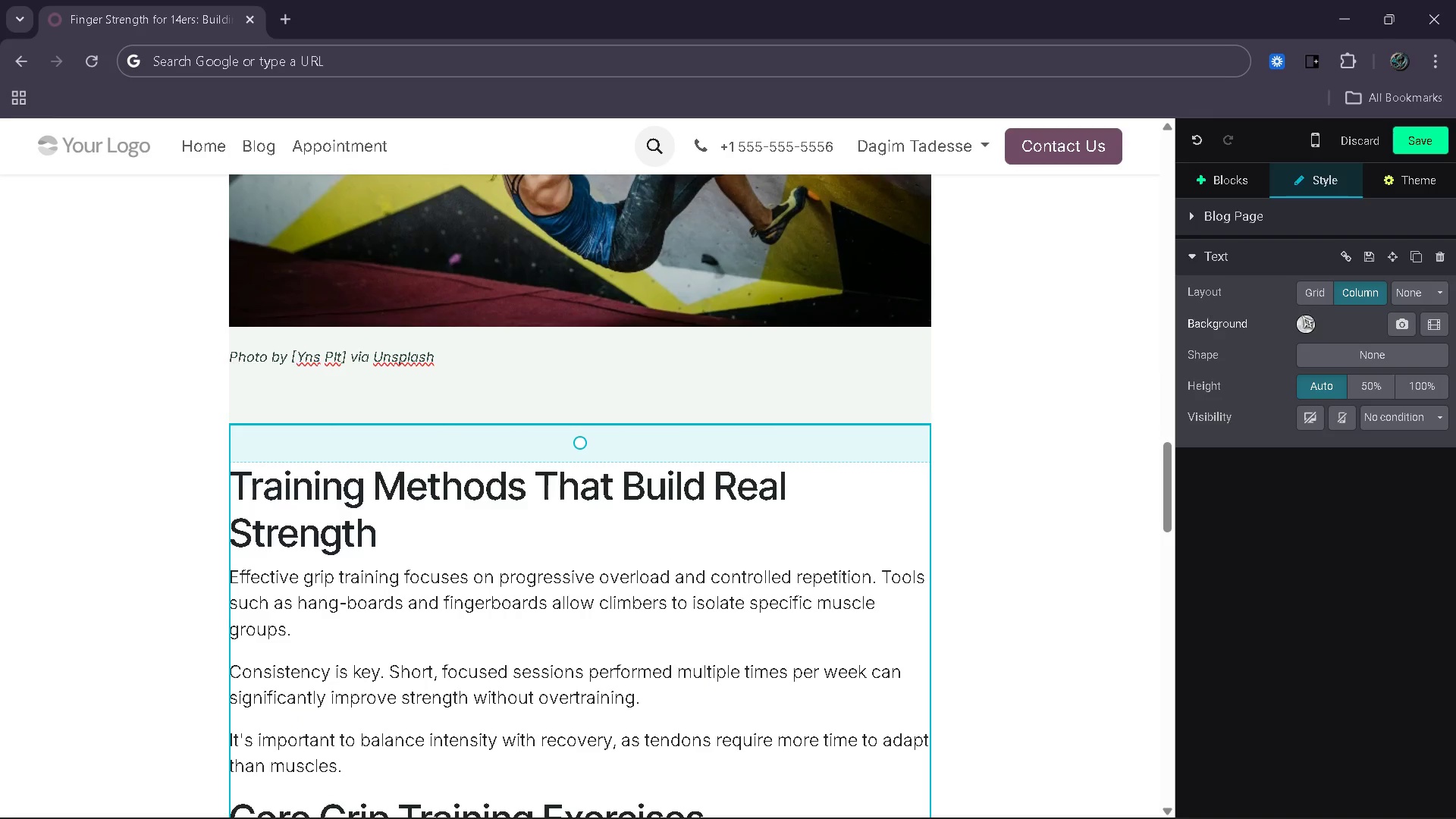 
left_click([1301, 325])
 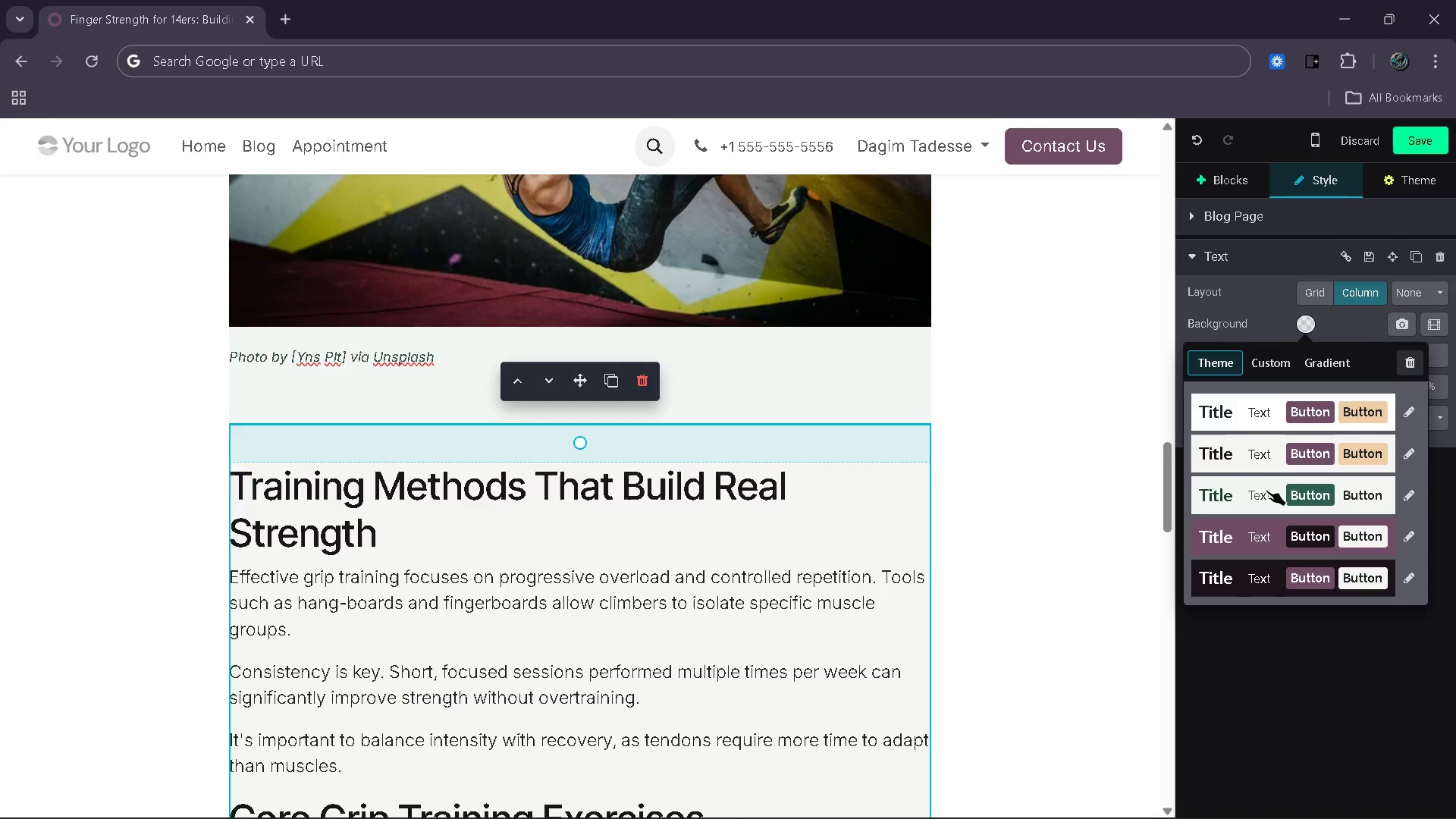 
left_click([1264, 494])
 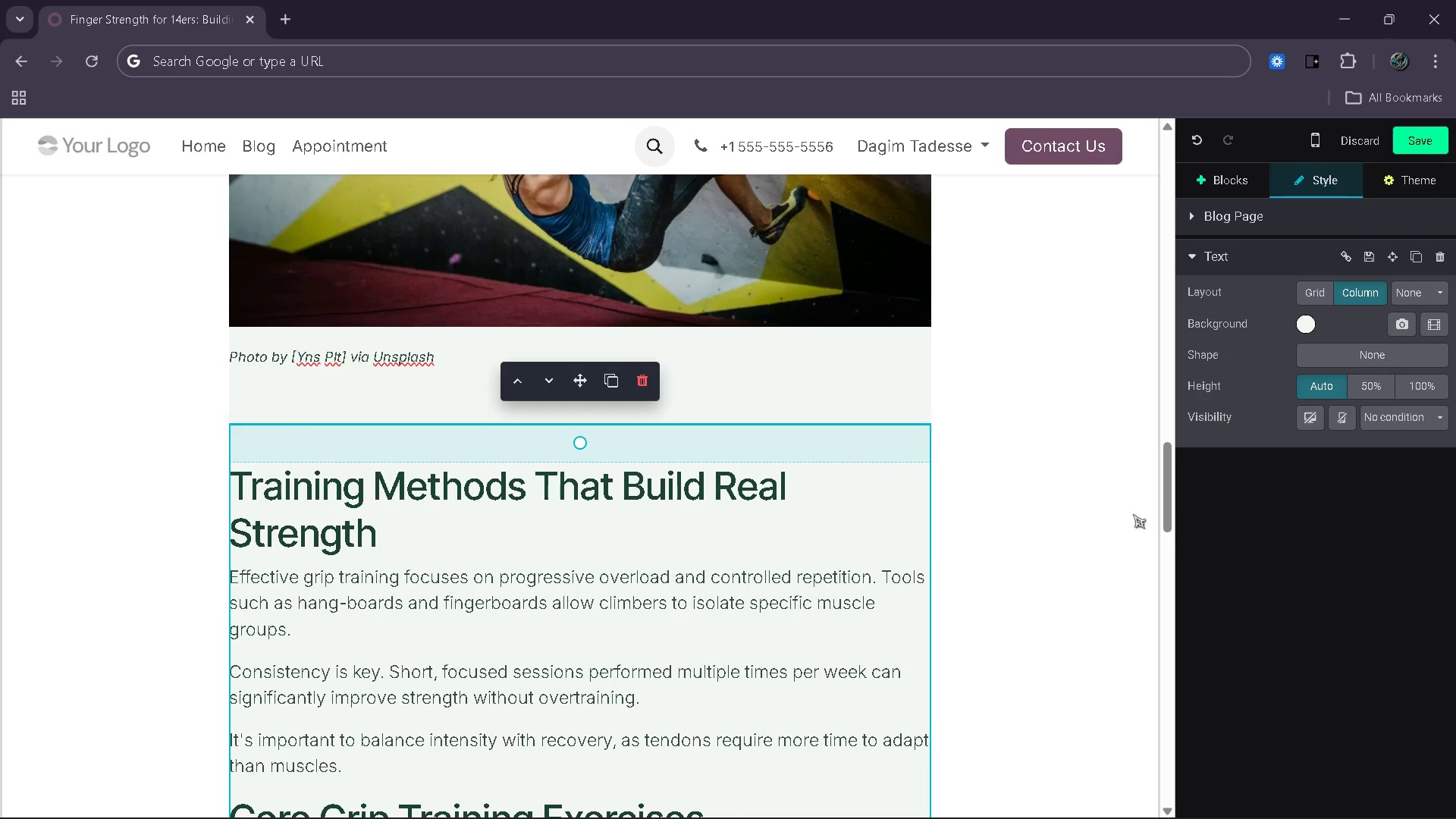 
scroll: coordinate [866, 509], scroll_direction: down, amount: 8.0
 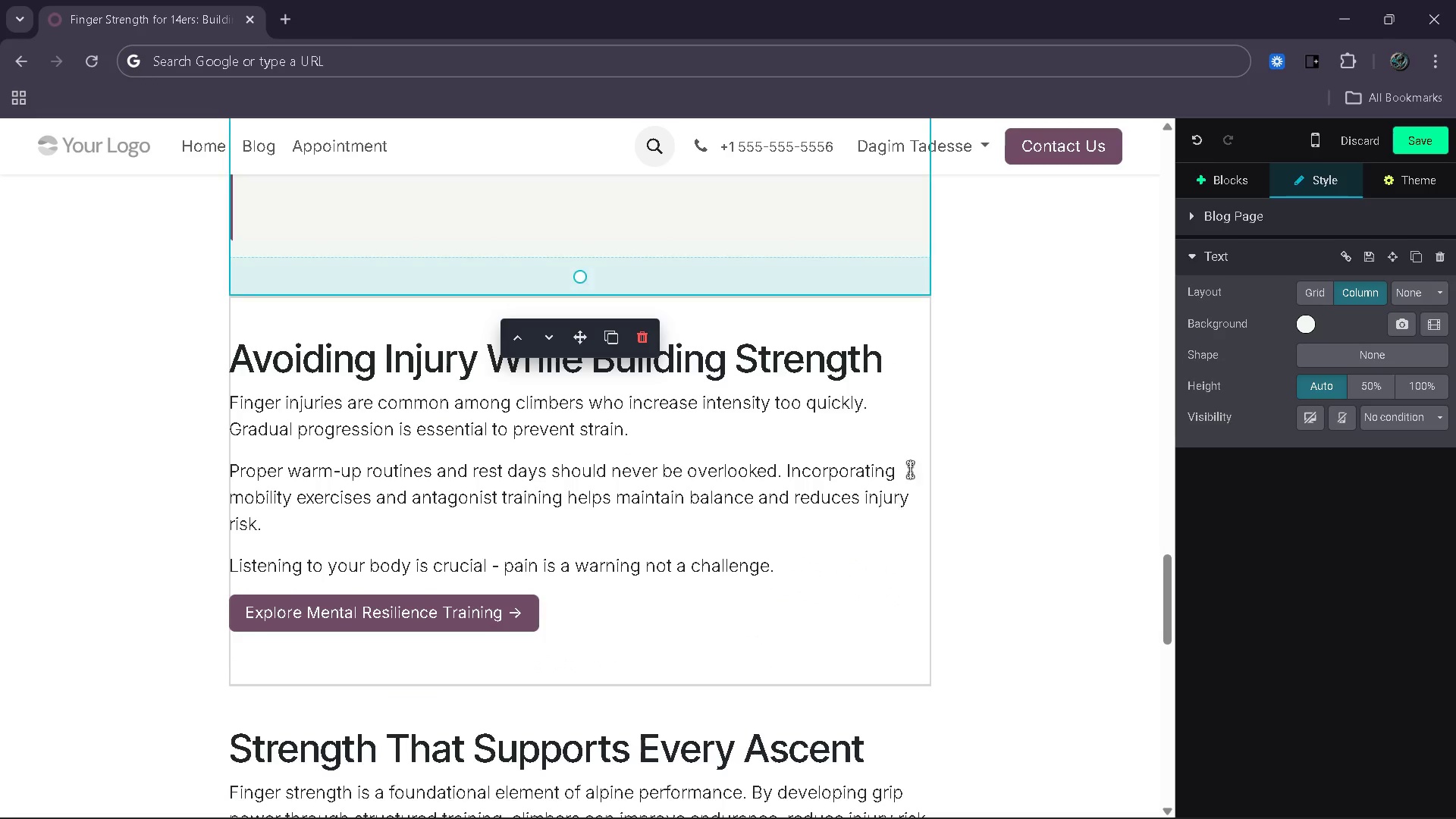 
left_click([914, 444])
 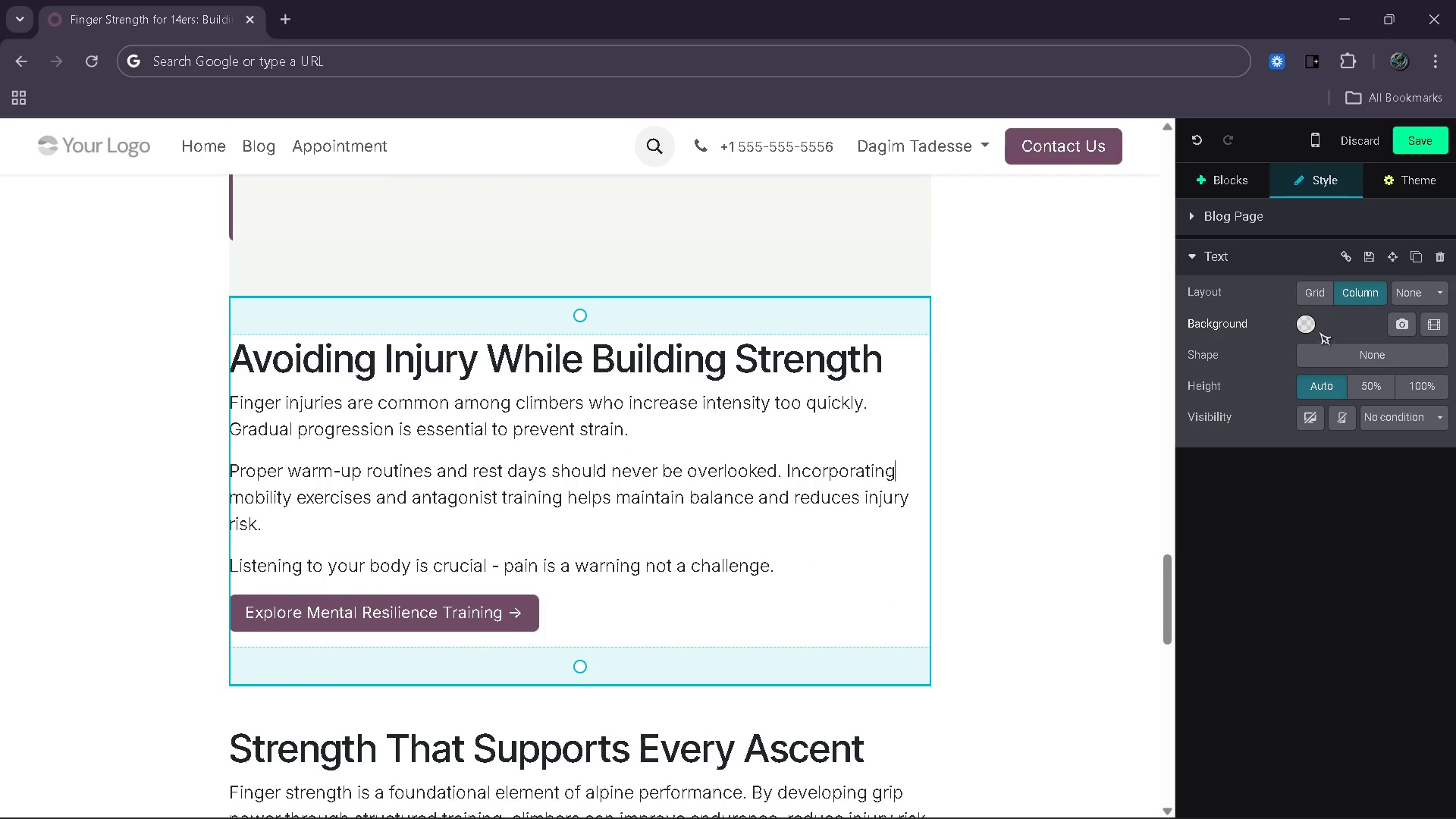 
left_click([1314, 321])
 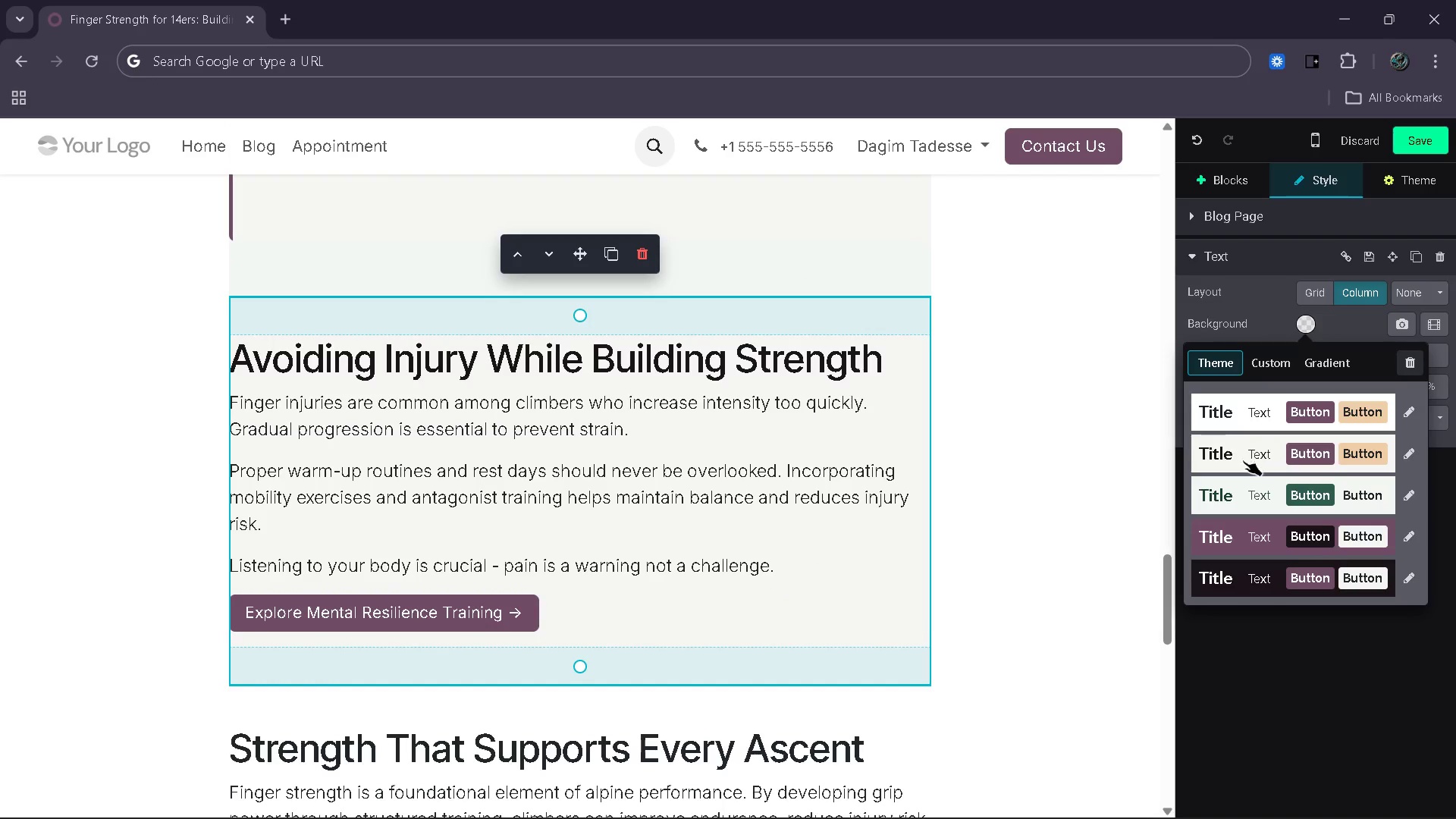 
left_click([1239, 497])
 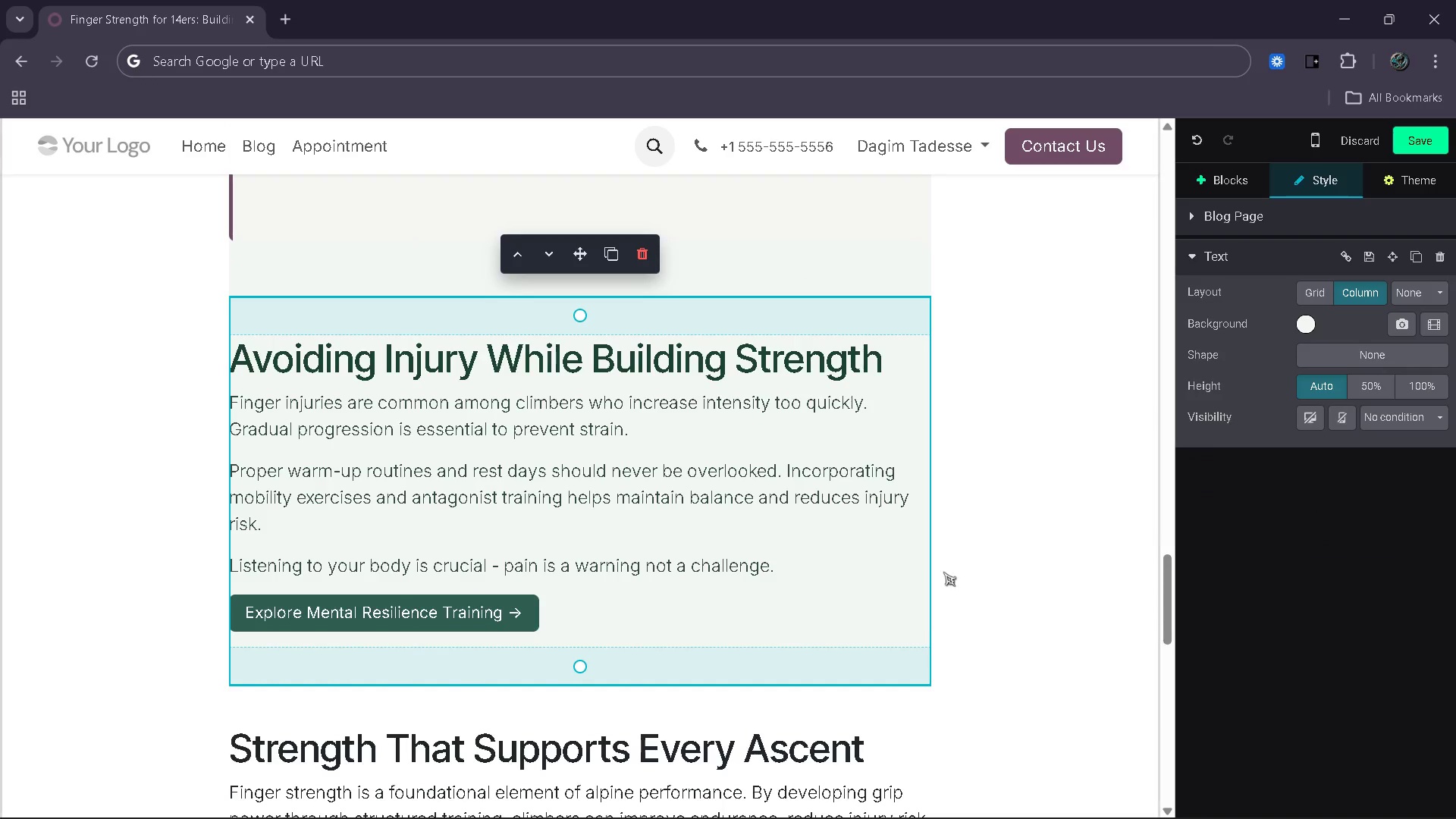 
scroll: coordinate [886, 590], scroll_direction: down, amount: 2.0
 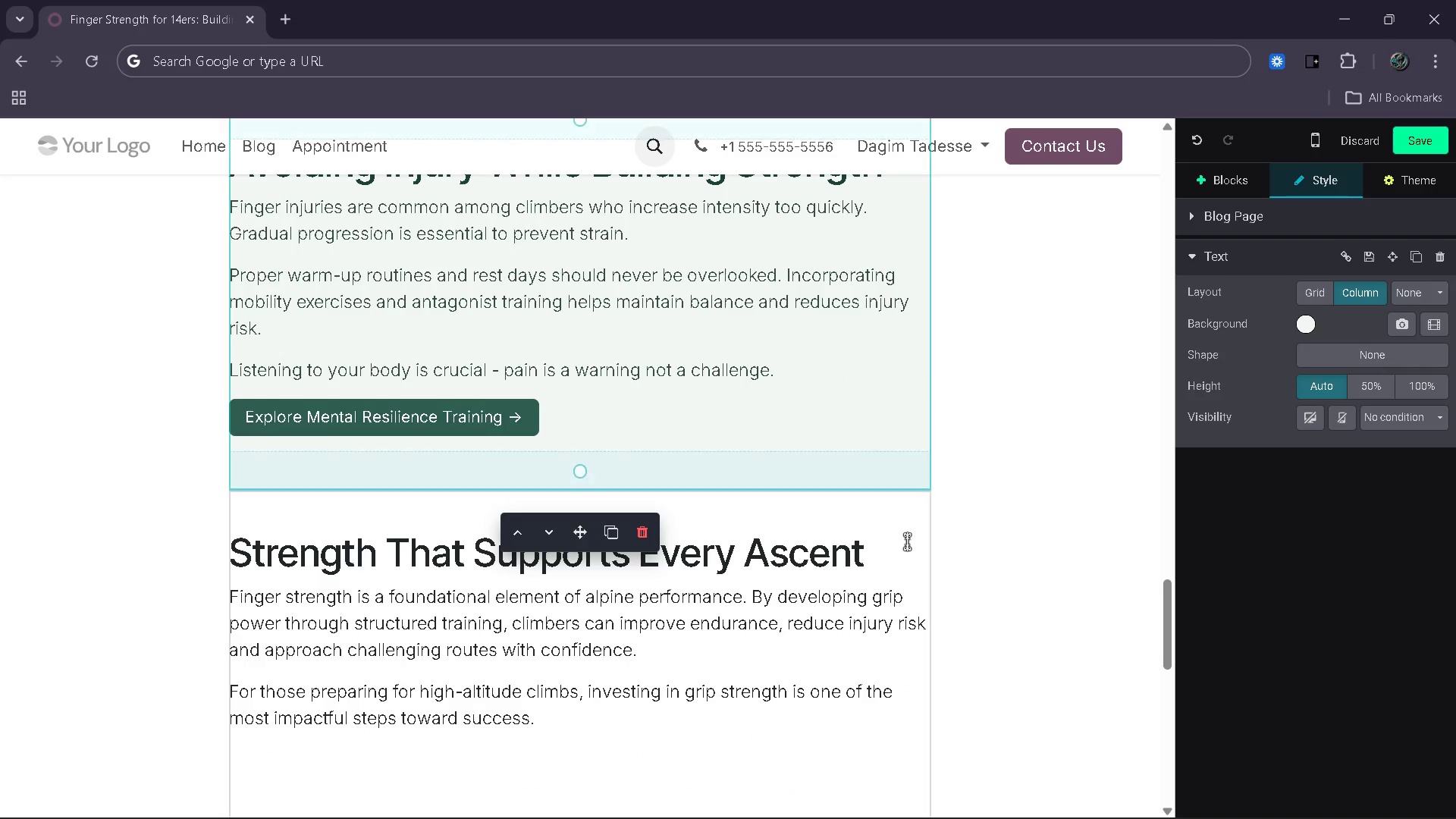 
left_click([908, 538])
 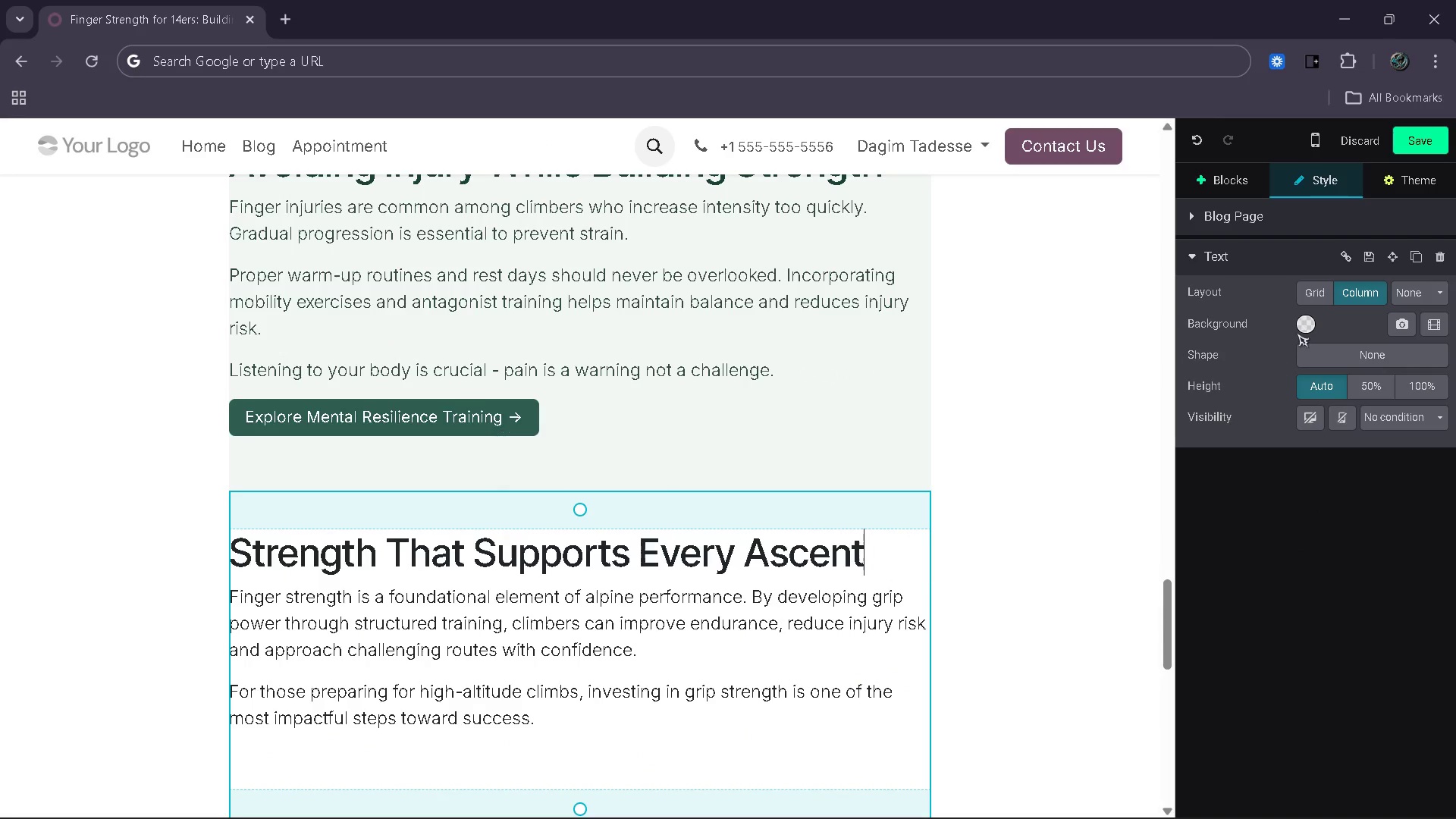 
left_click([1304, 328])
 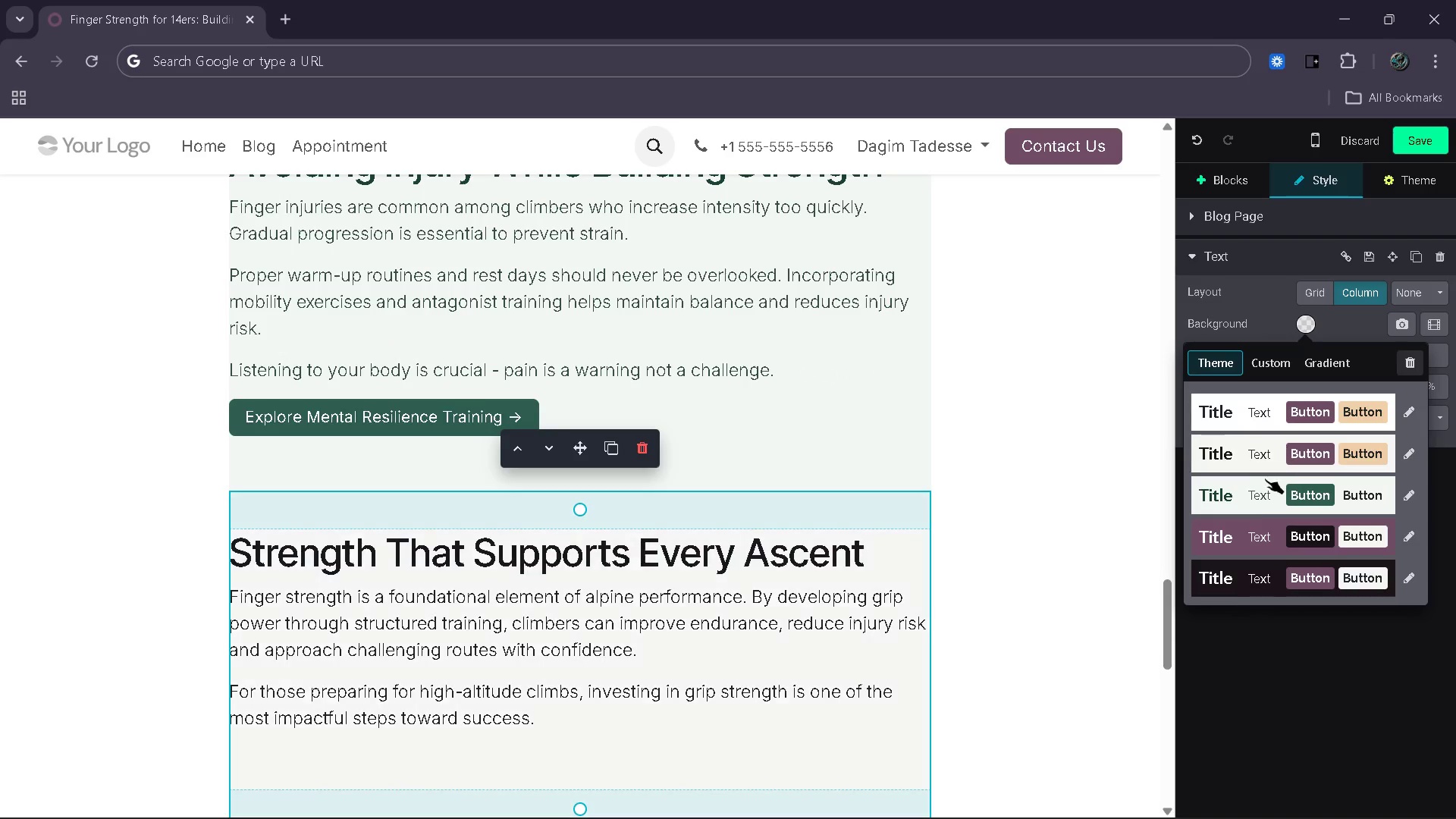 
left_click([1260, 502])
 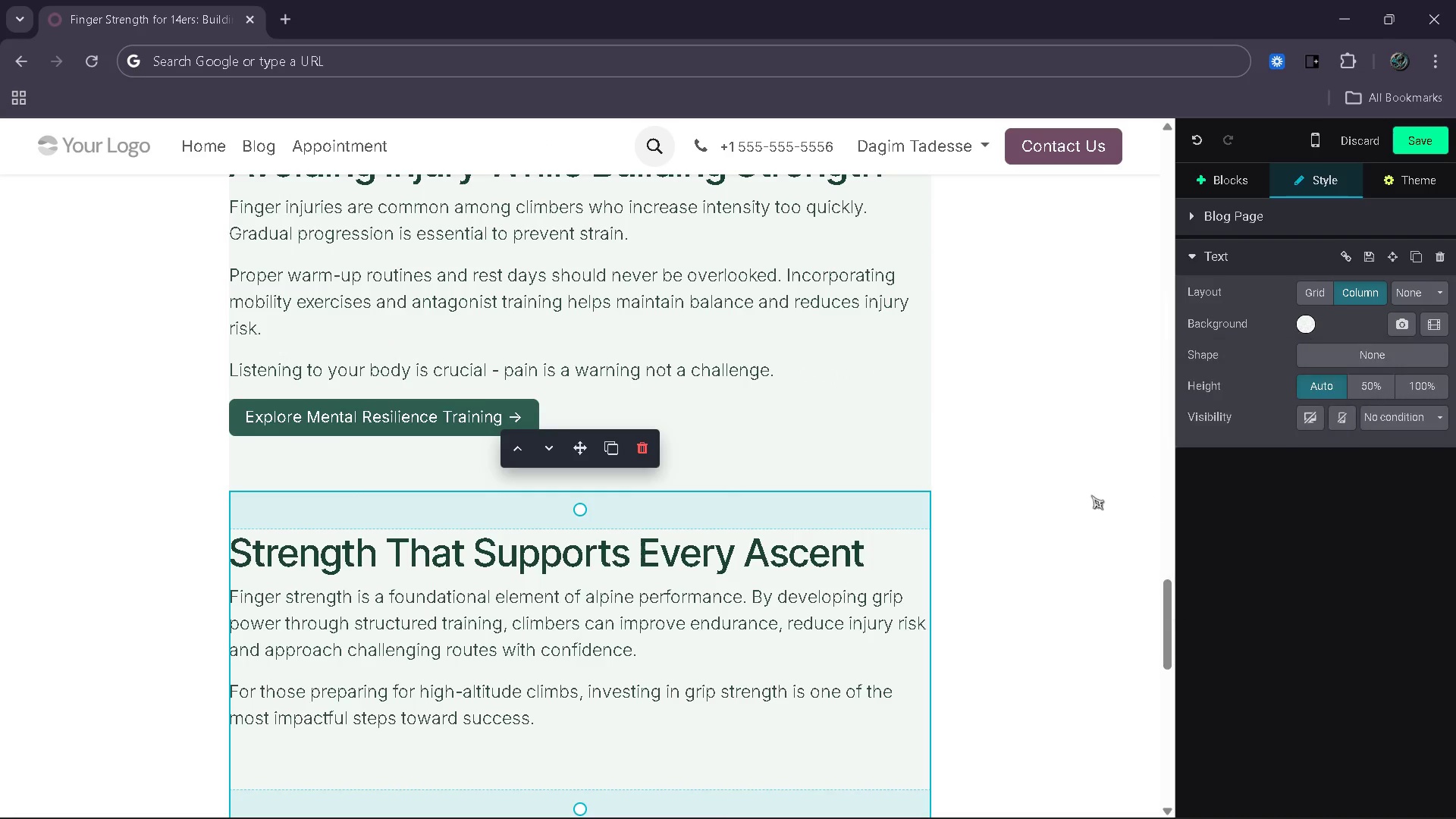 
scroll: coordinate [913, 500], scroll_direction: down, amount: 7.0
 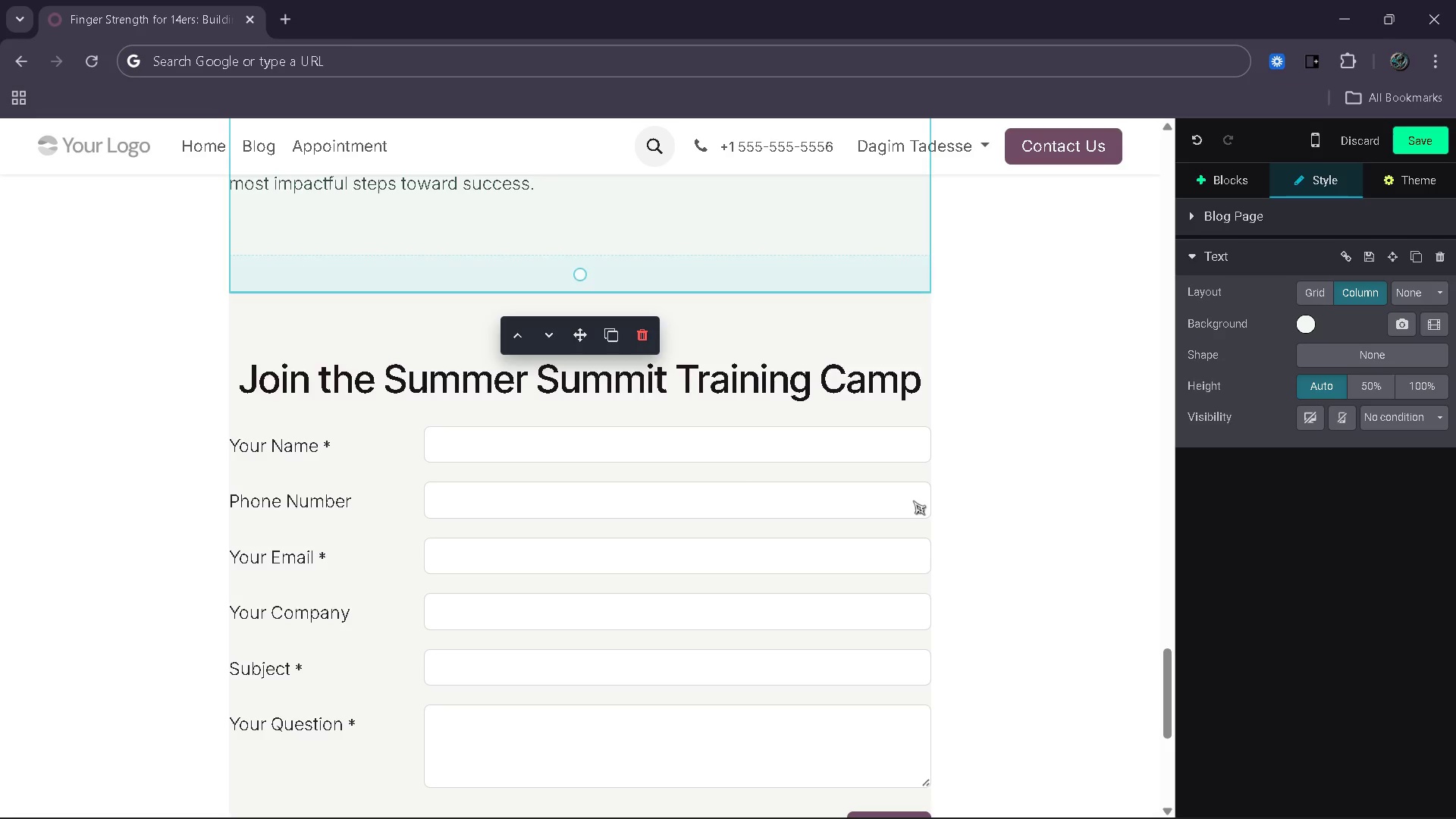 
scroll: coordinate [913, 500], scroll_direction: up, amount: 38.0
 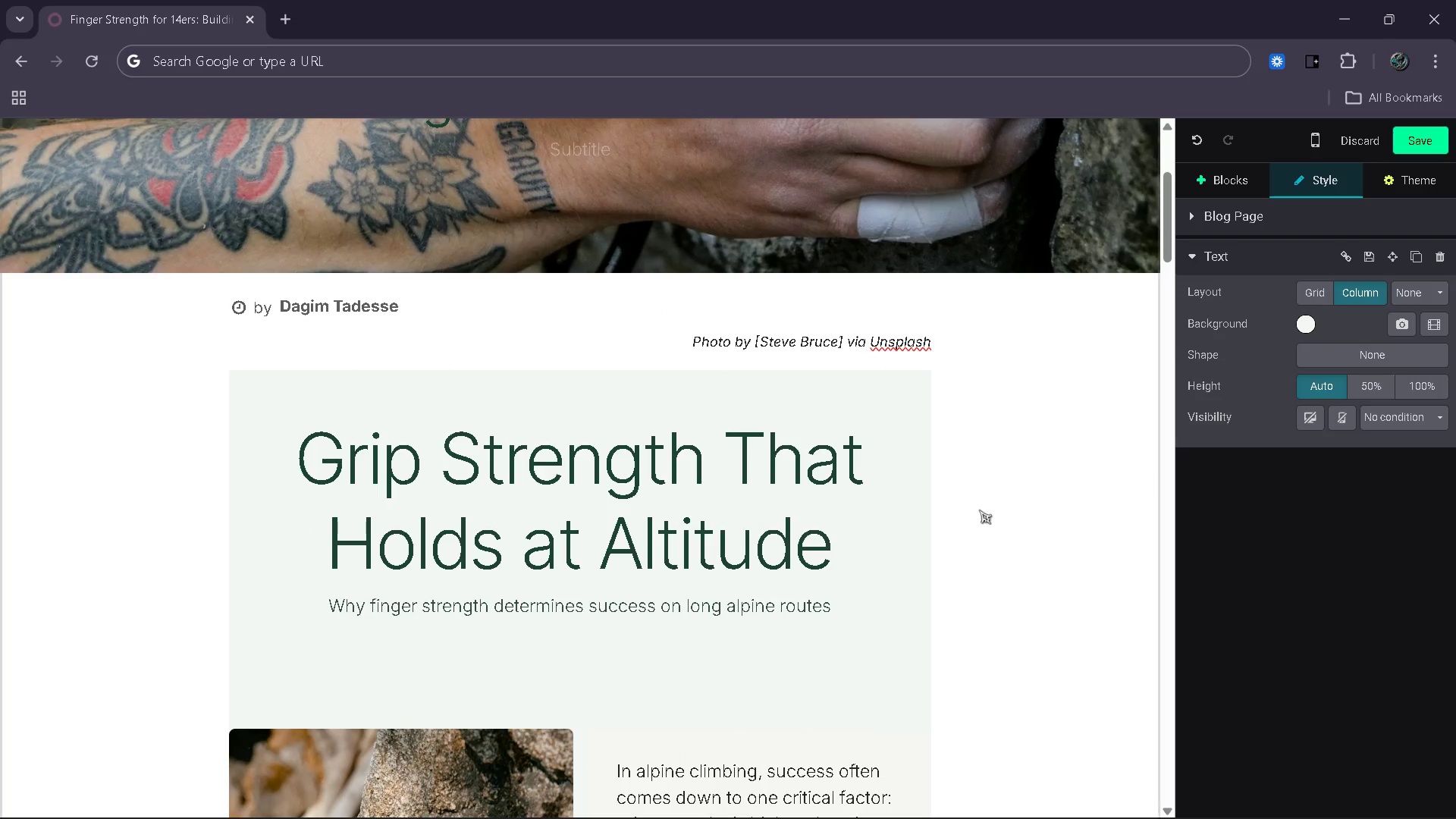 
scroll: coordinate [772, 689], scroll_direction: down, amount: 8.0
 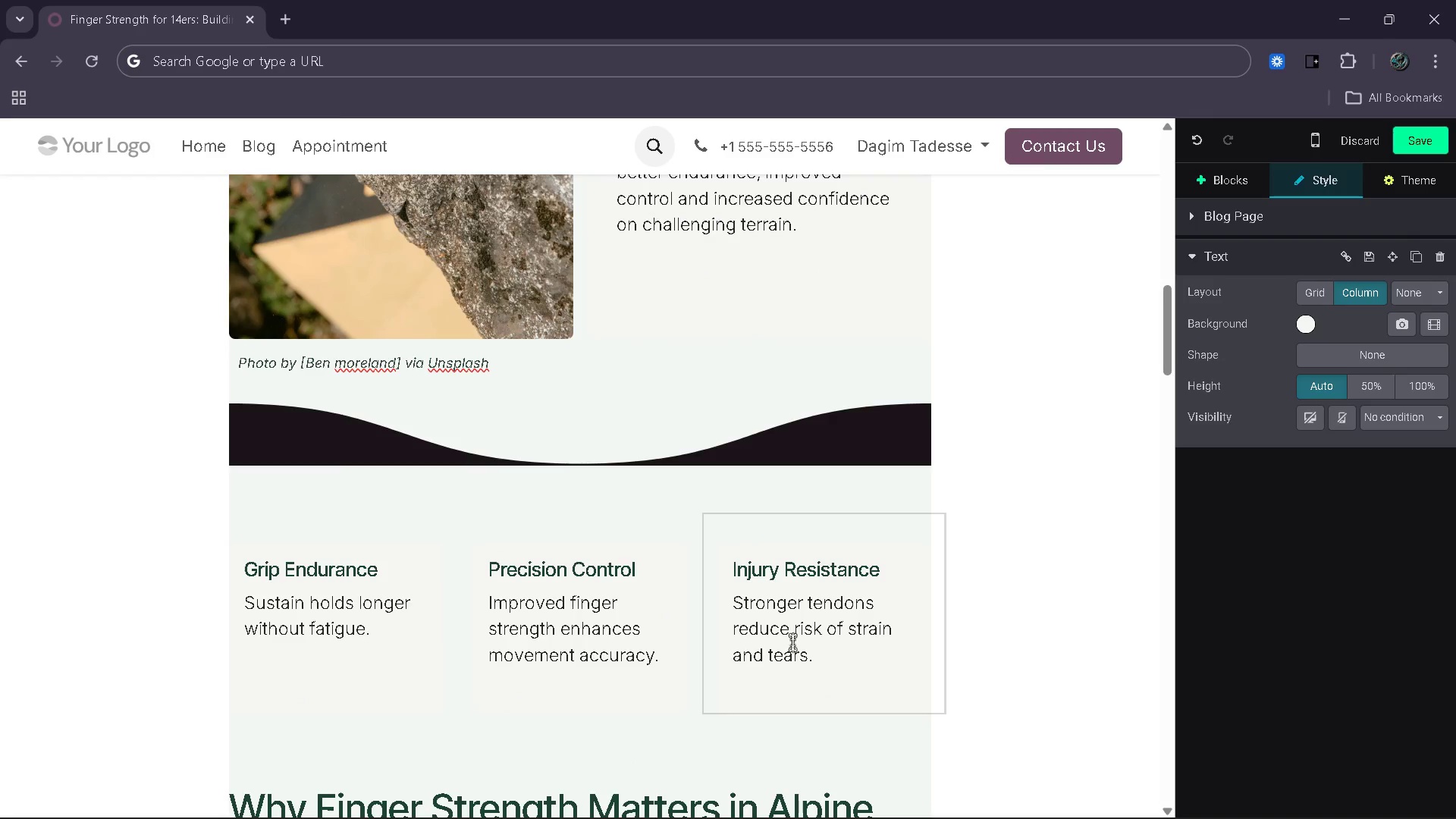 
left_click([796, 632])
 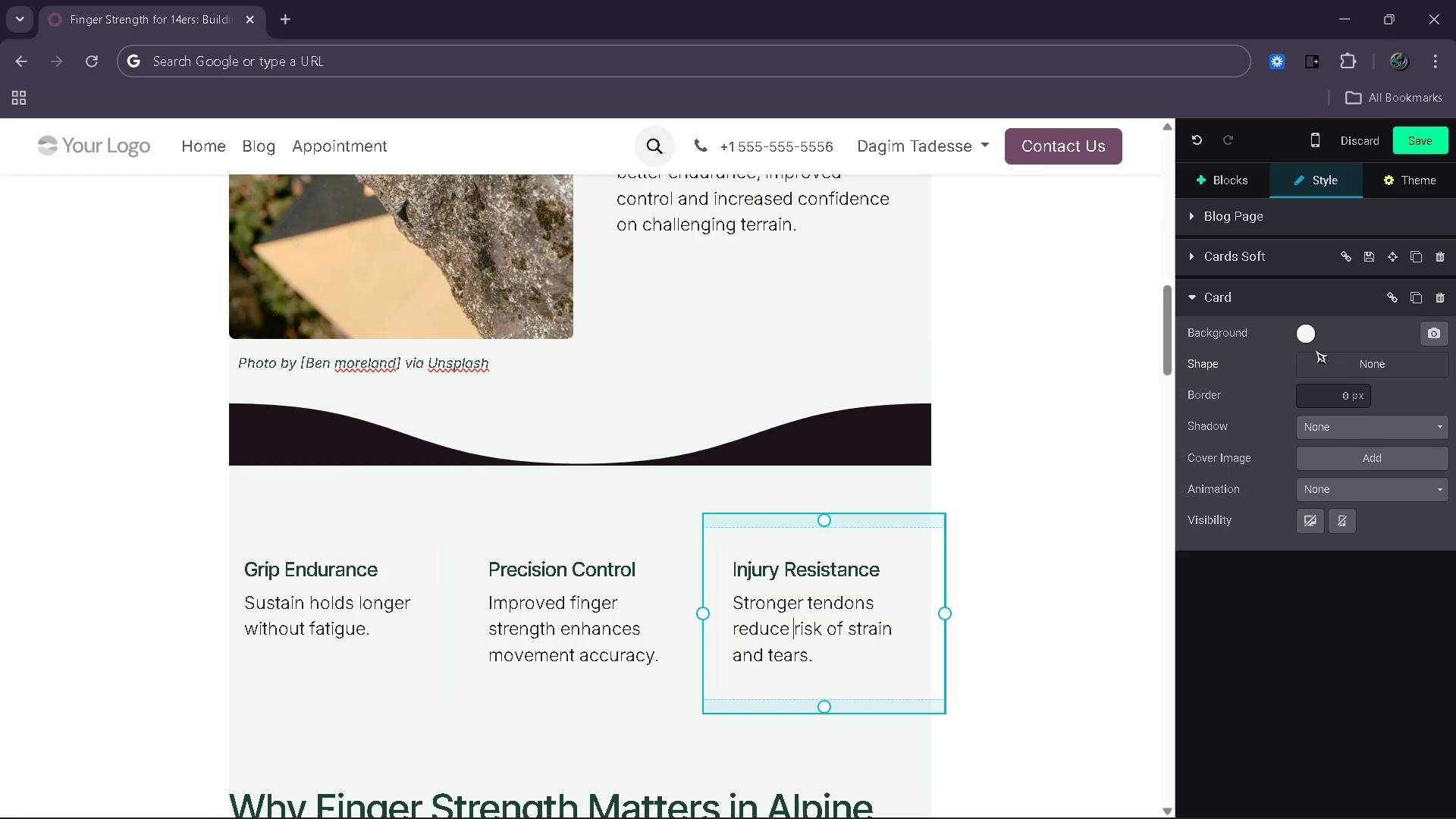 
left_click([1315, 334])
 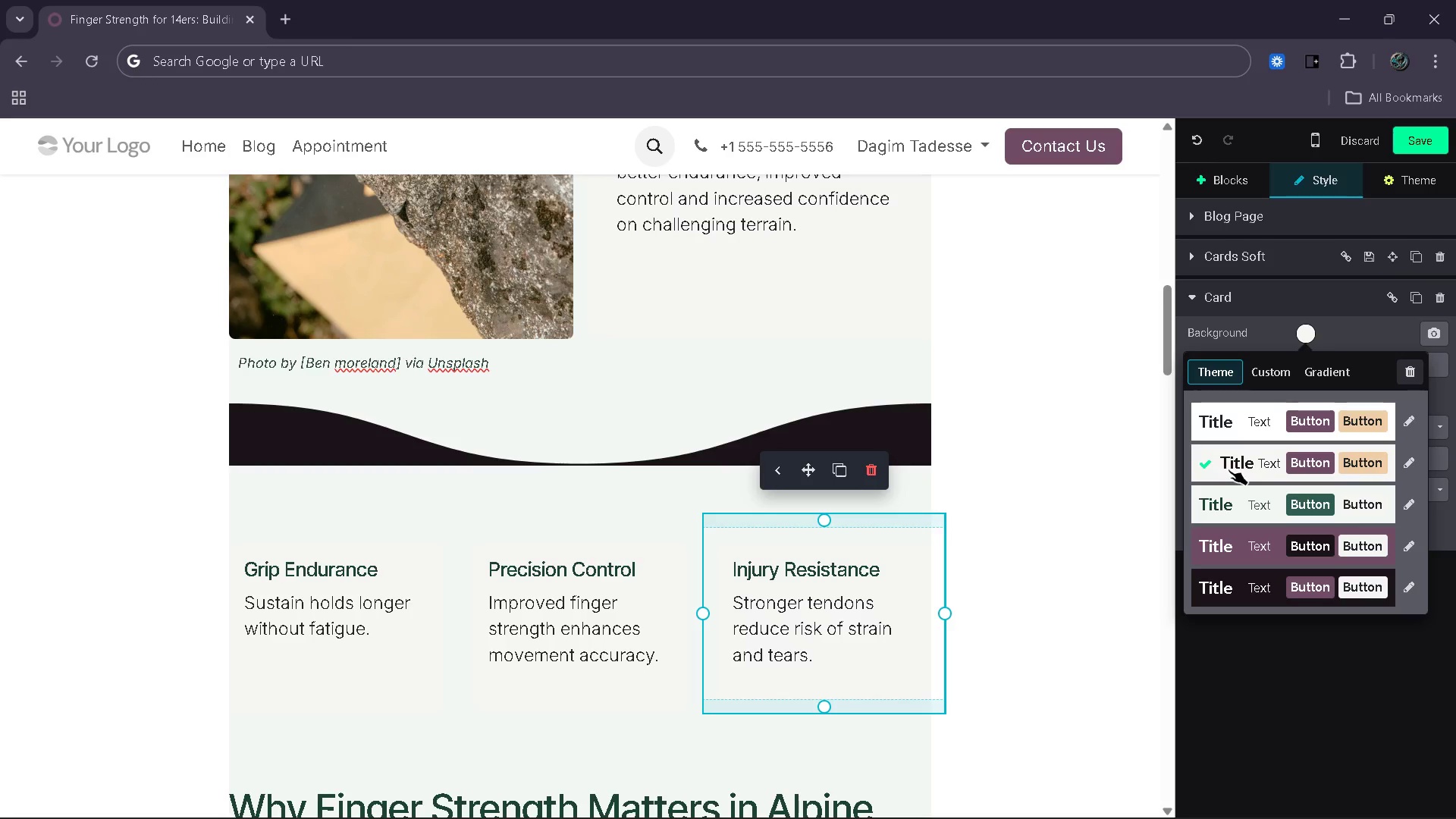 
wait(9.23)
 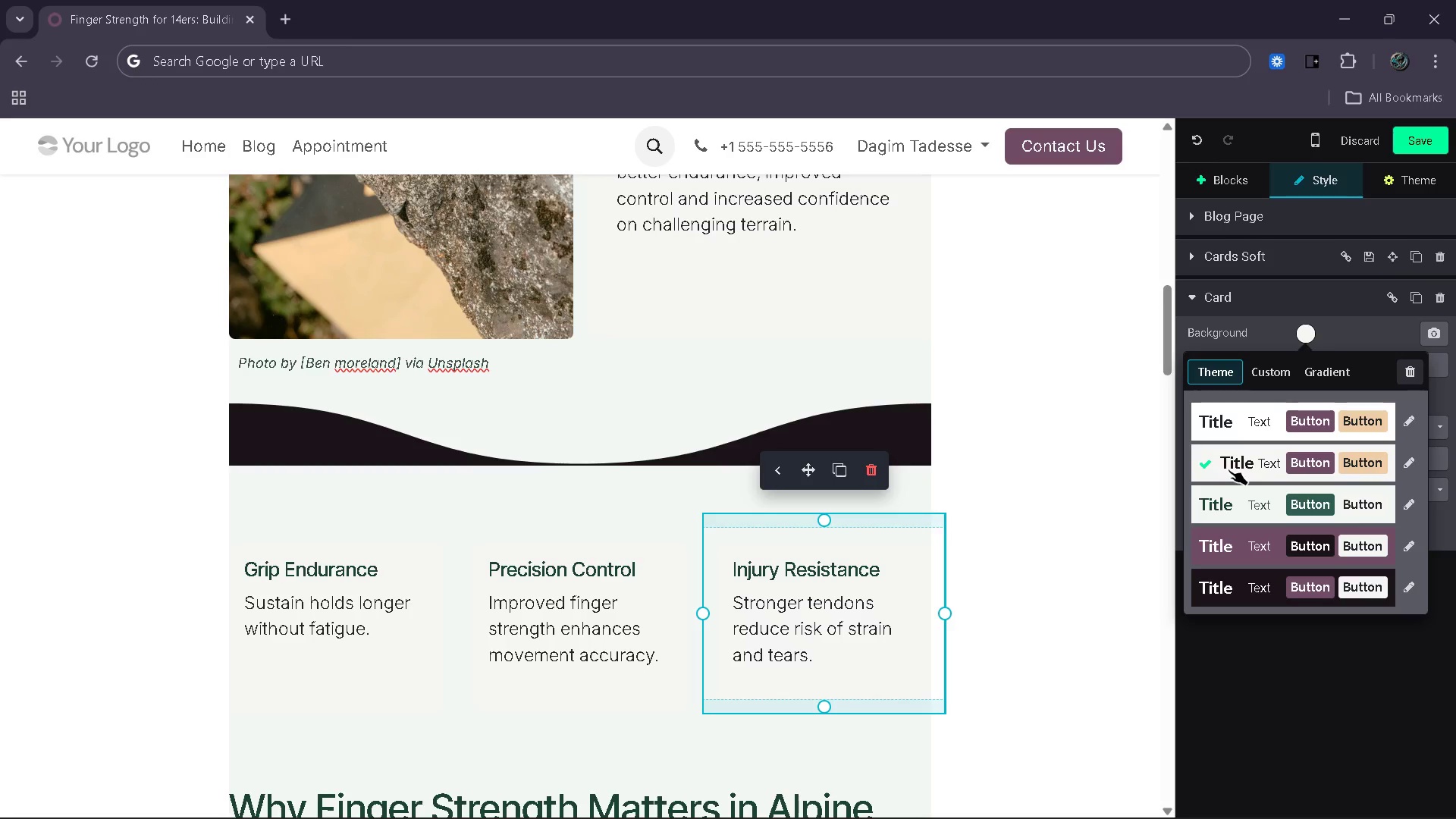 
left_click([1389, 170])
 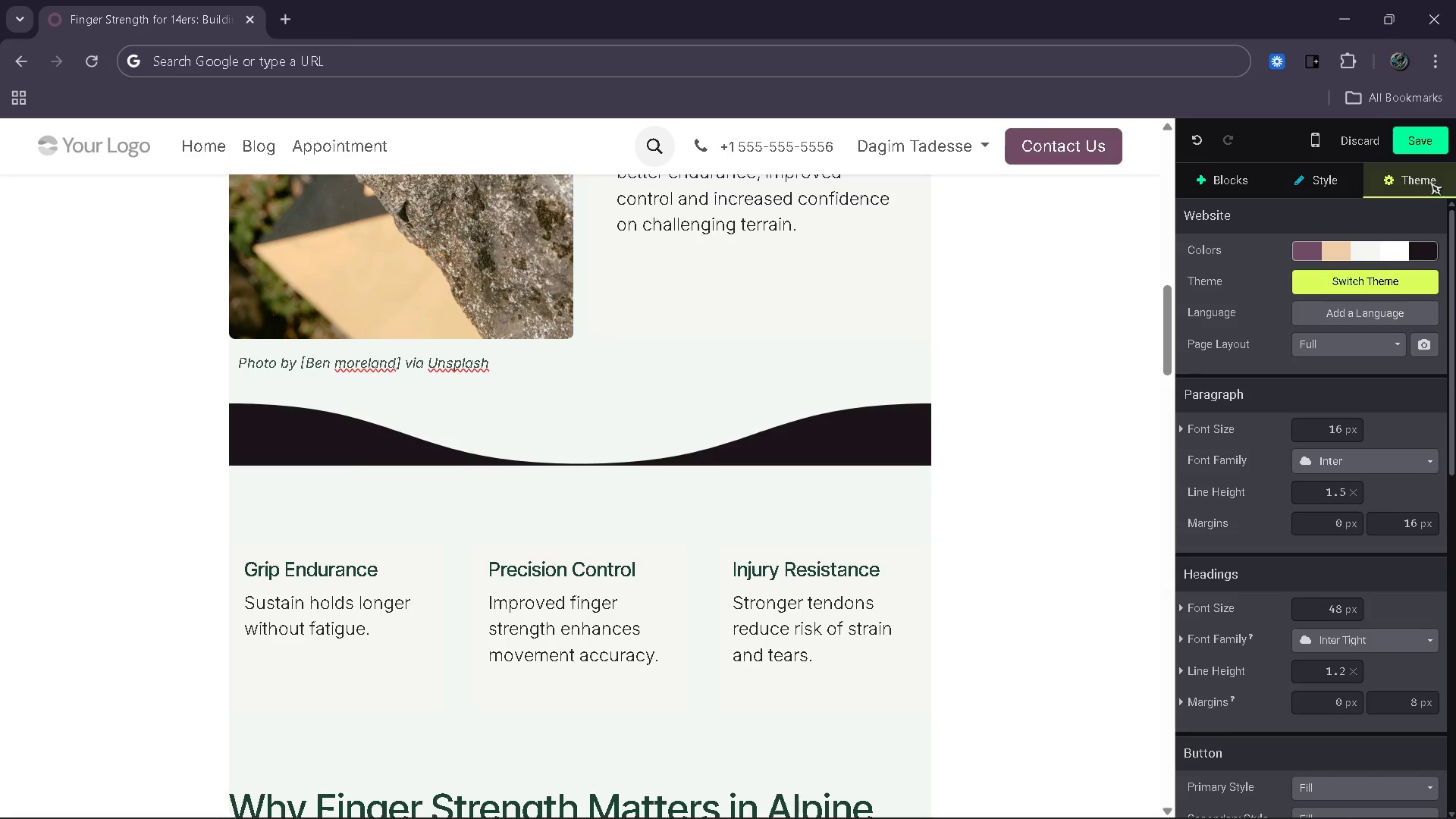 
left_click_drag(start_coordinate=[1316, 269], to_coordinate=[1316, 258])
 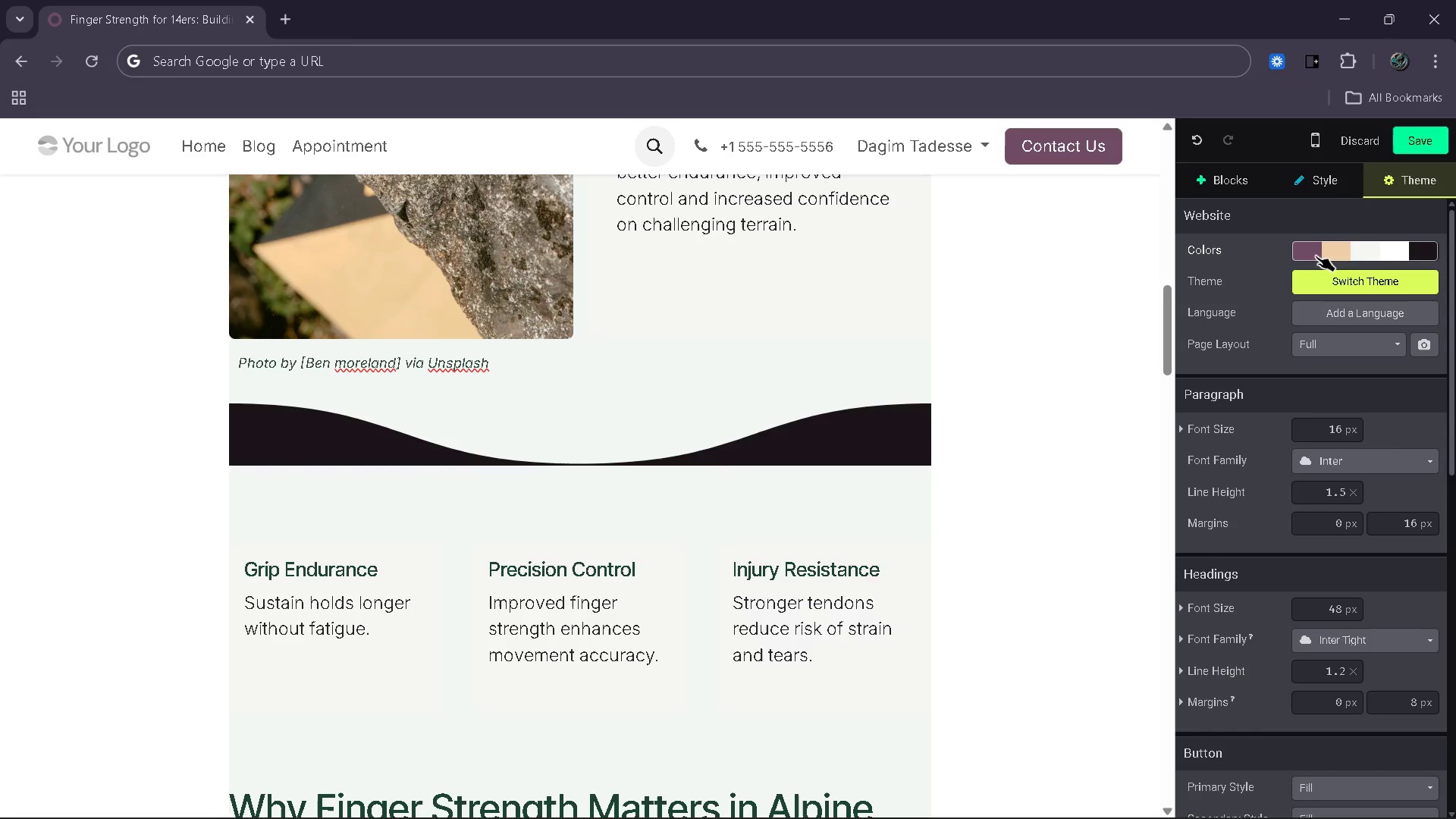 
left_click([1316, 256])
 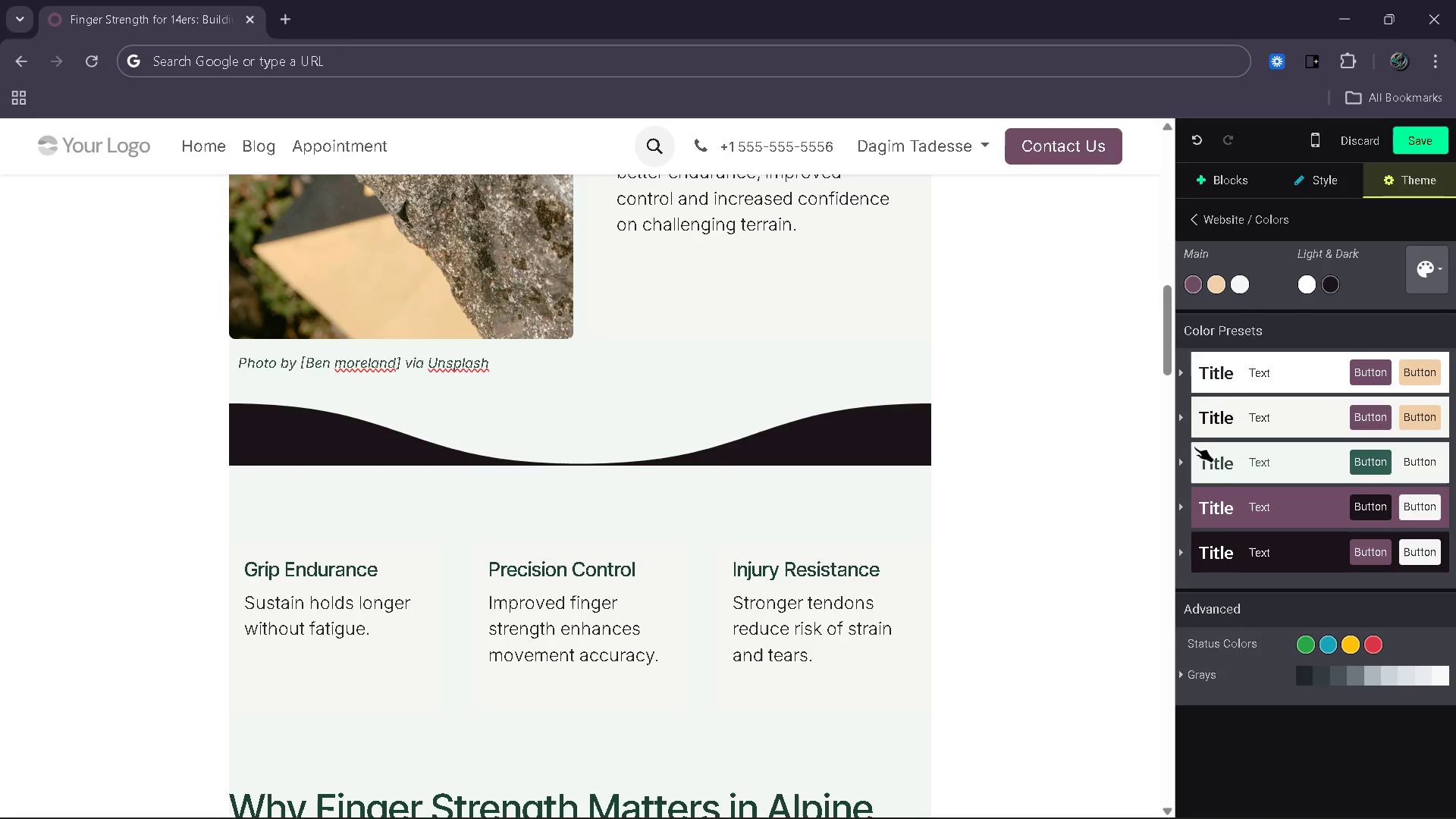 
left_click([1199, 422])
 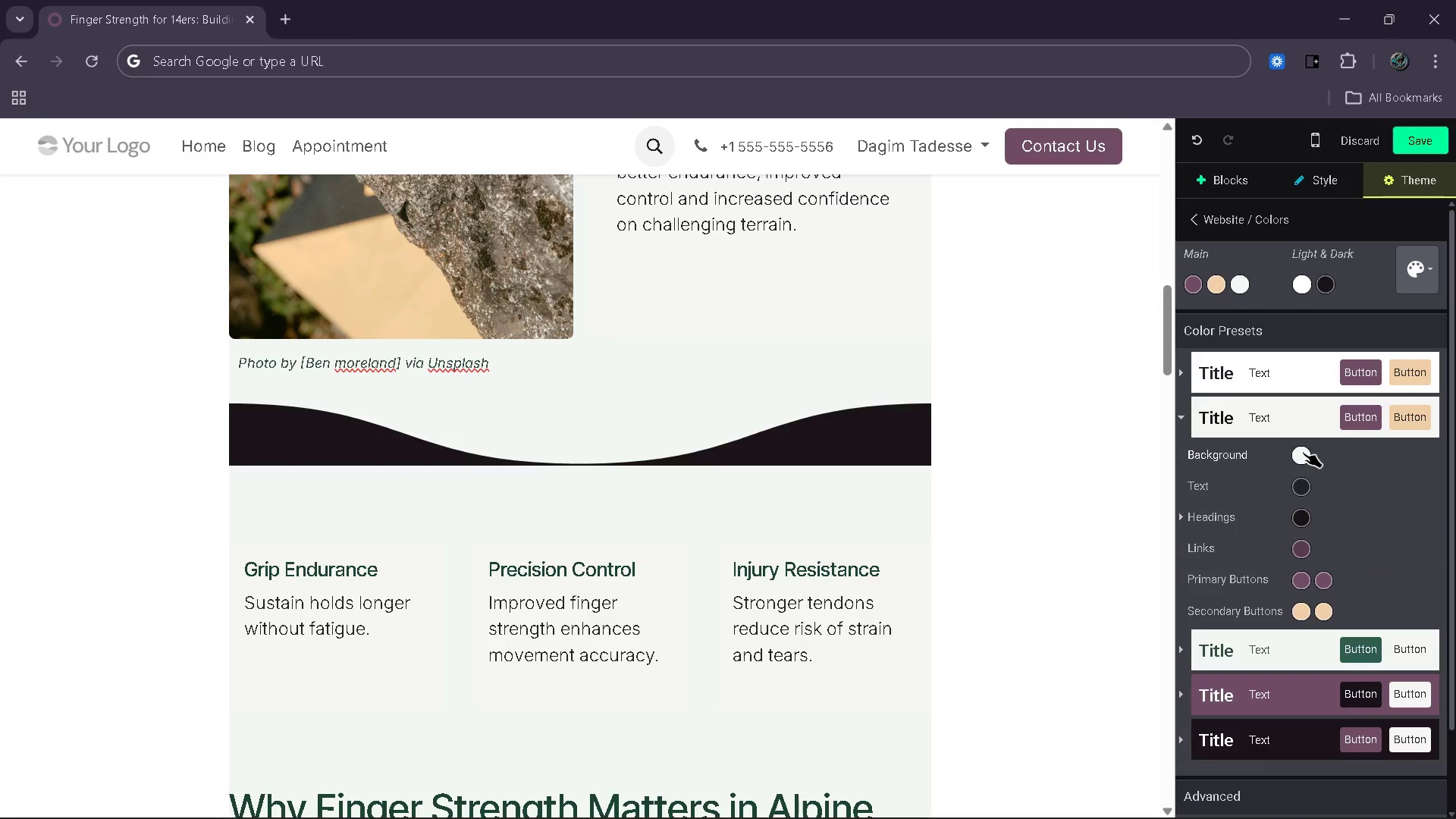 
left_click([1303, 452])
 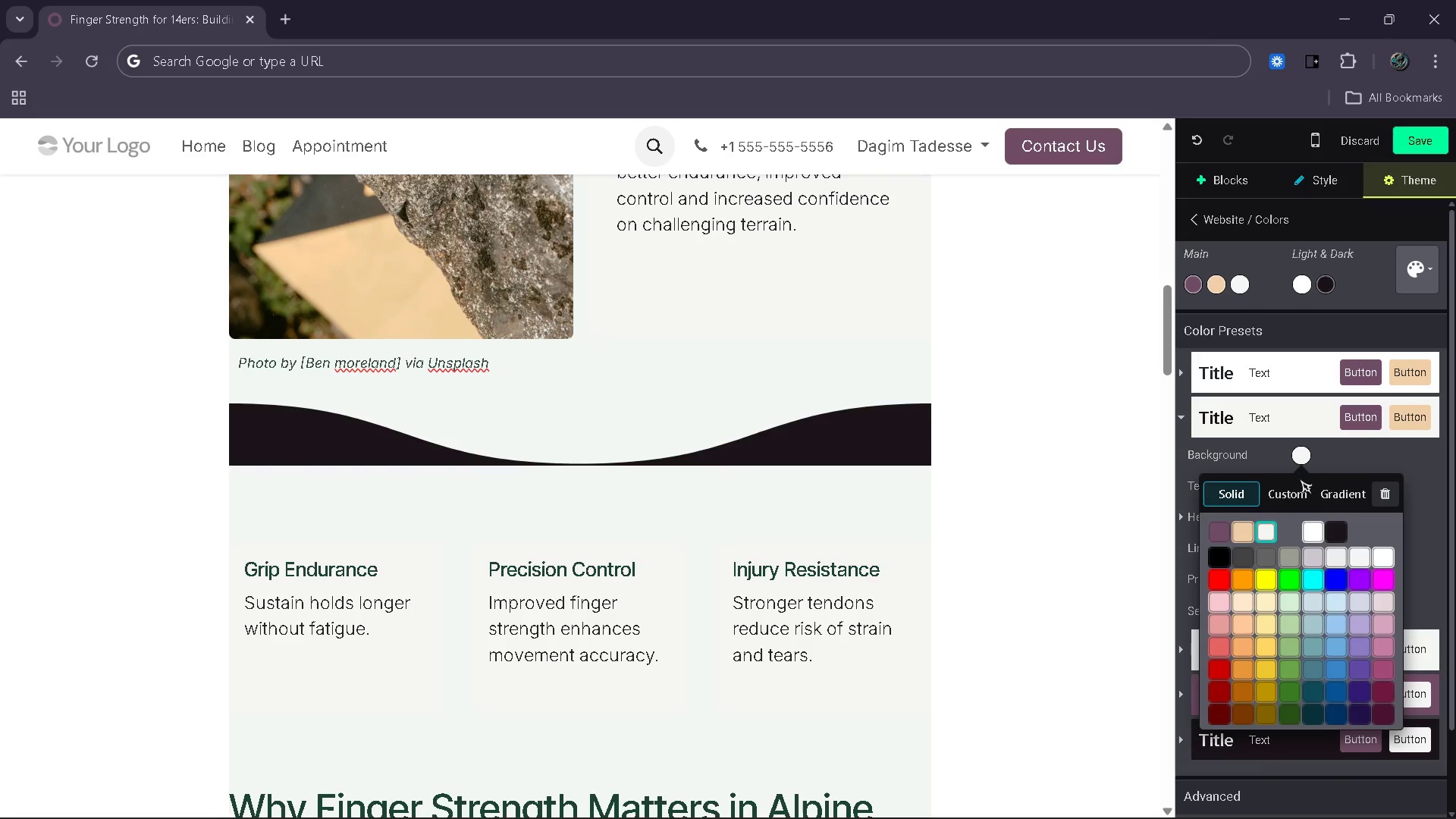 
left_click([1298, 485])
 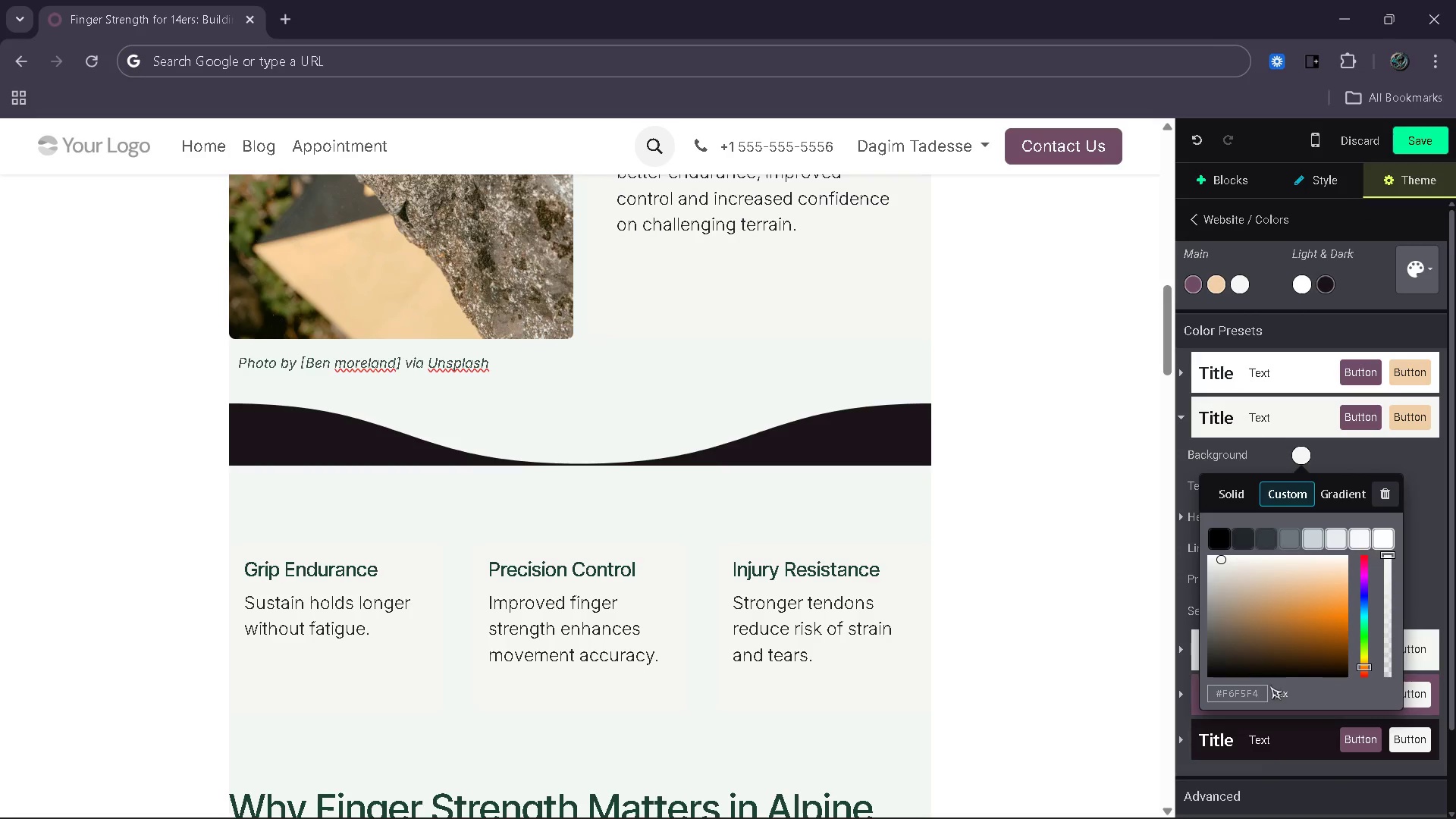 
left_click([1265, 694])
 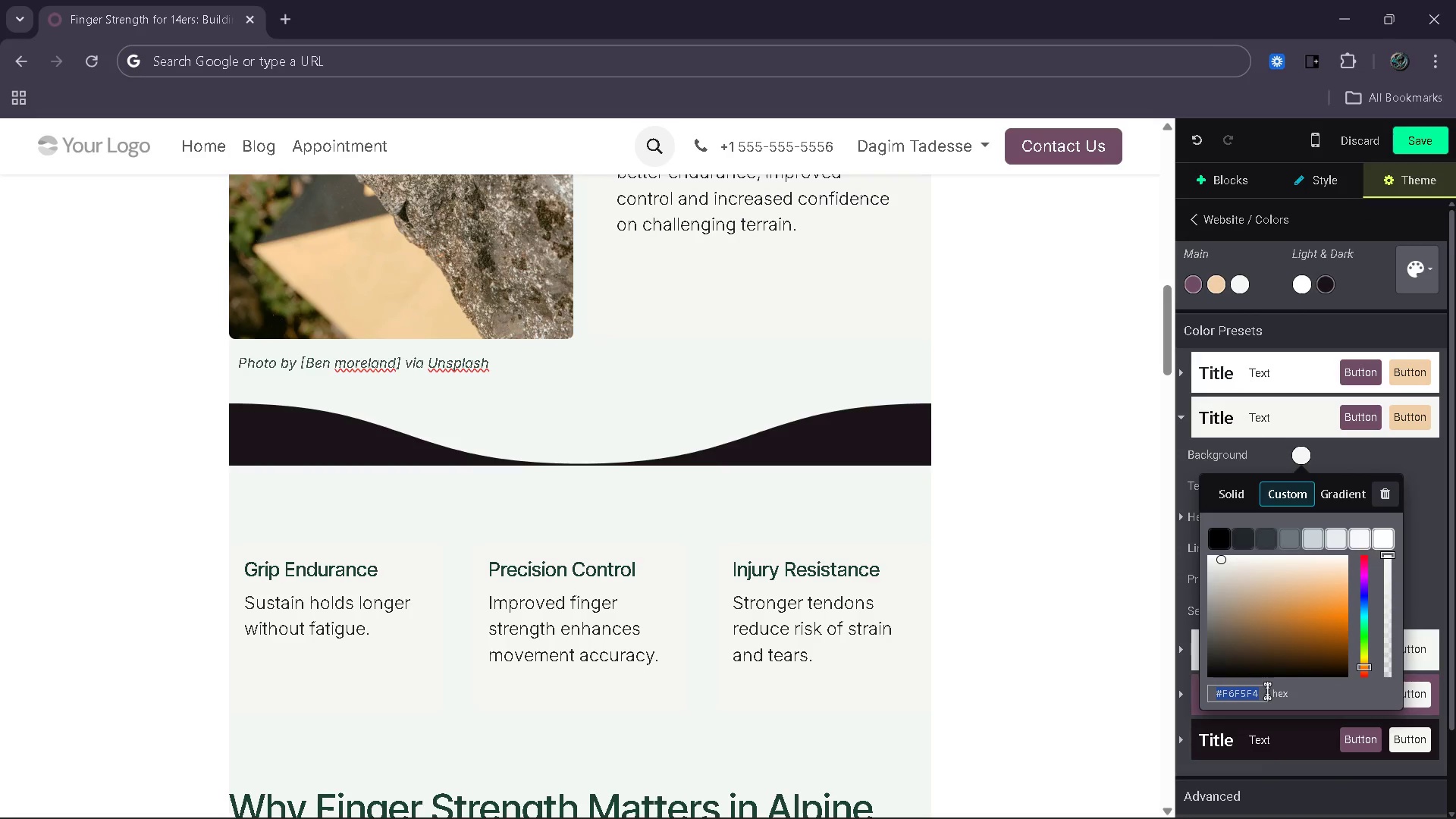 
type(#e8f1)
 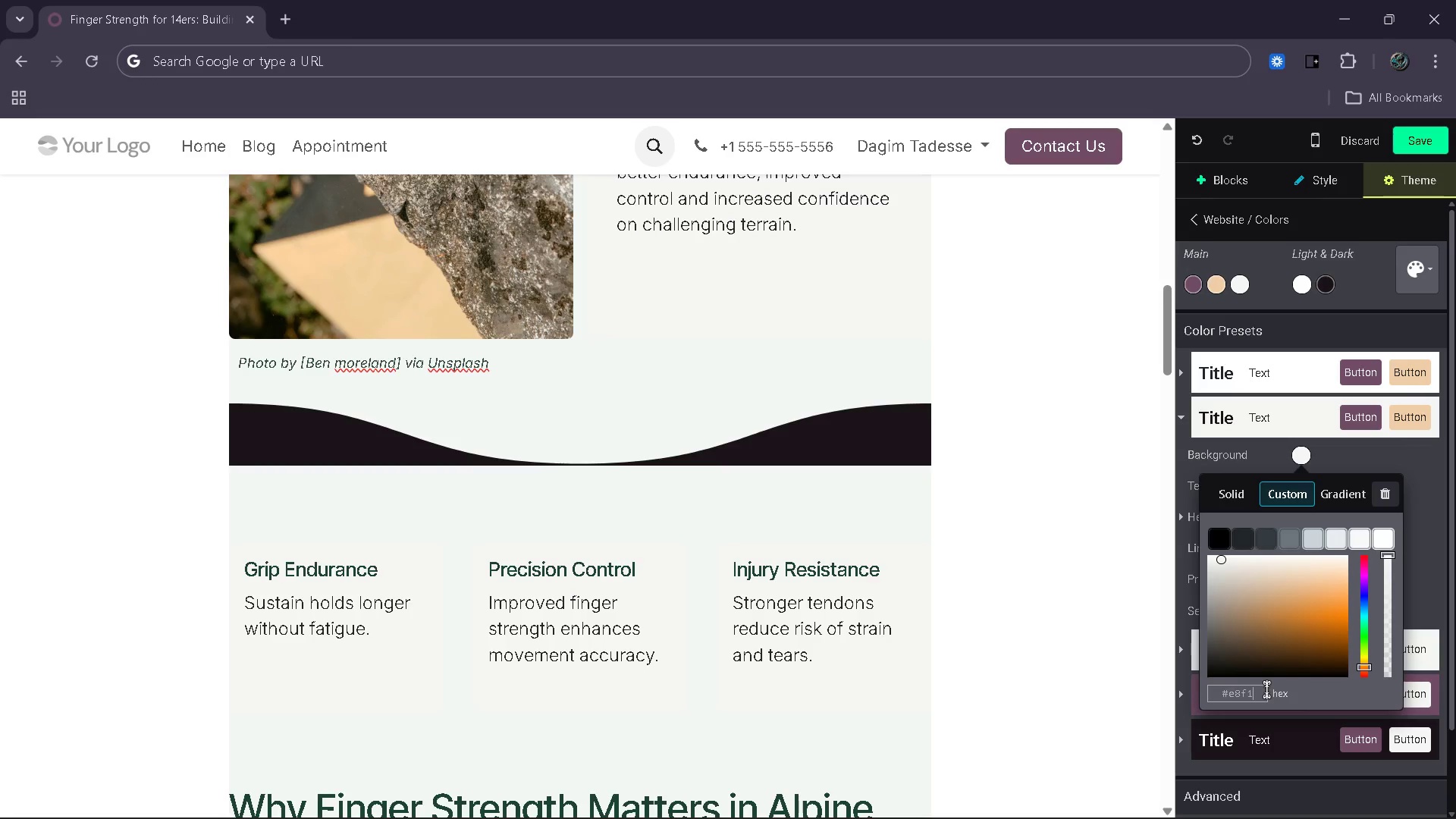 
type(3)
key(Backspace)
type(ed)
 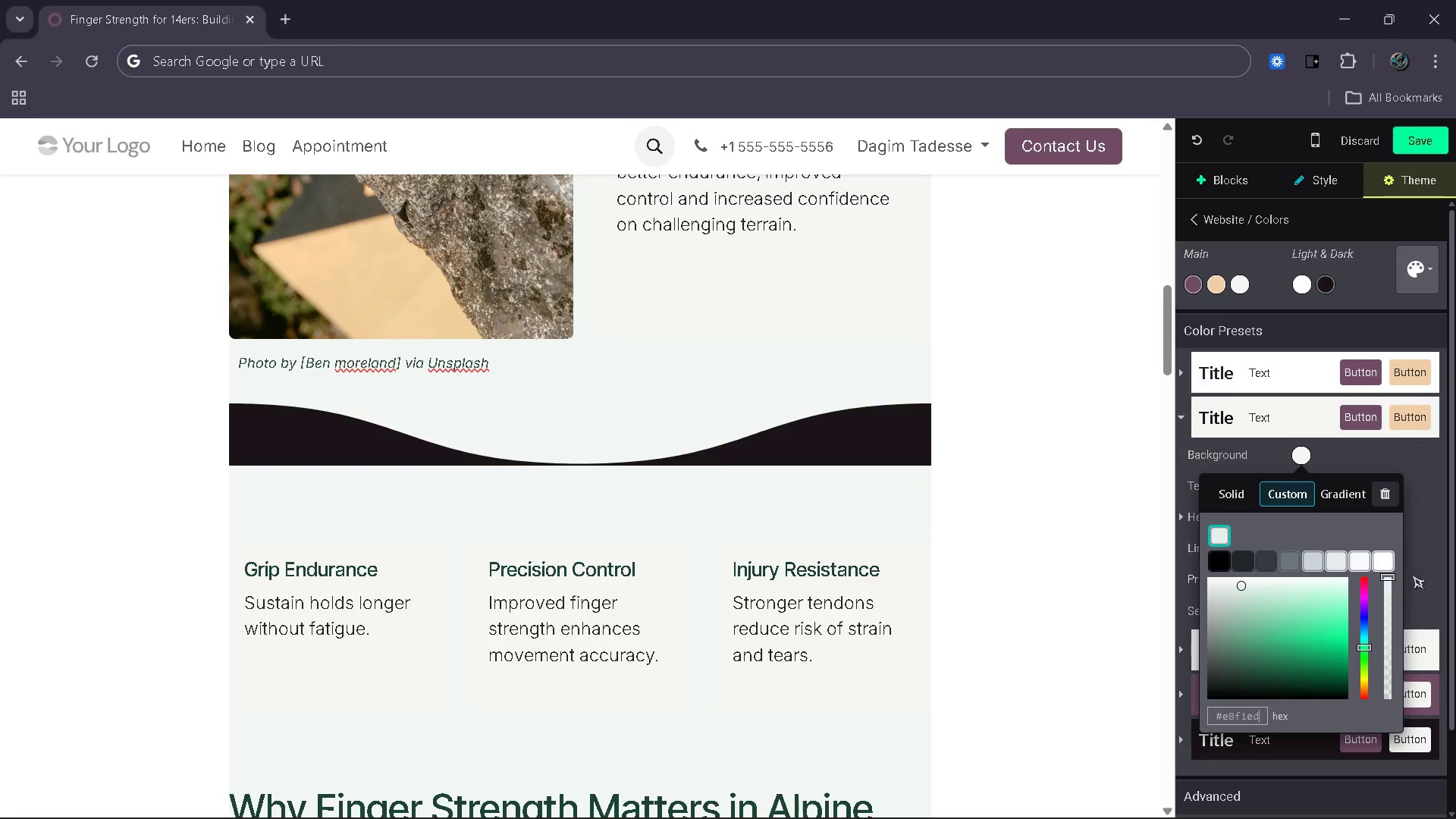 
left_click([1422, 570])
 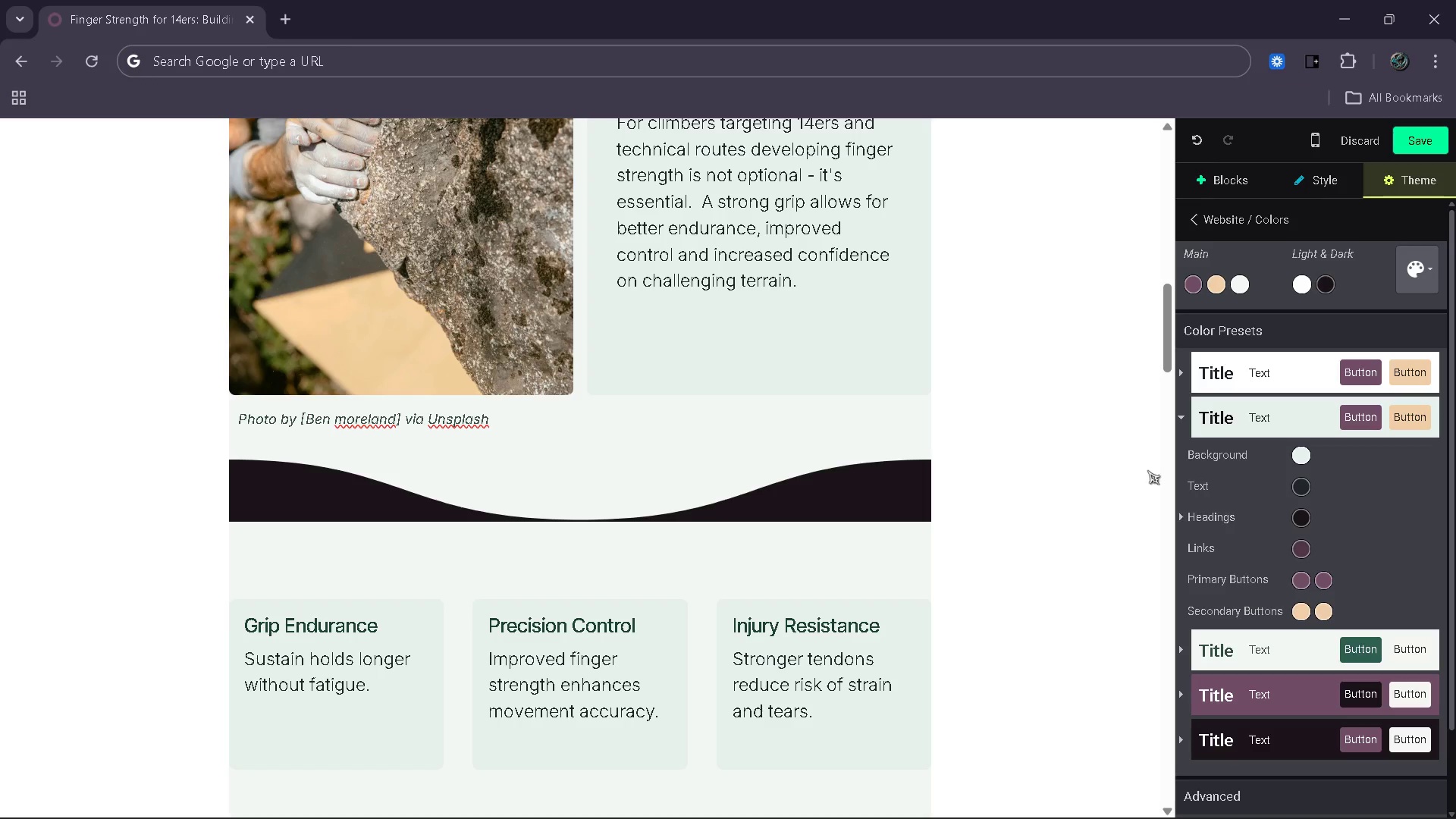 
scroll: coordinate [1059, 507], scroll_direction: up, amount: 5.0
 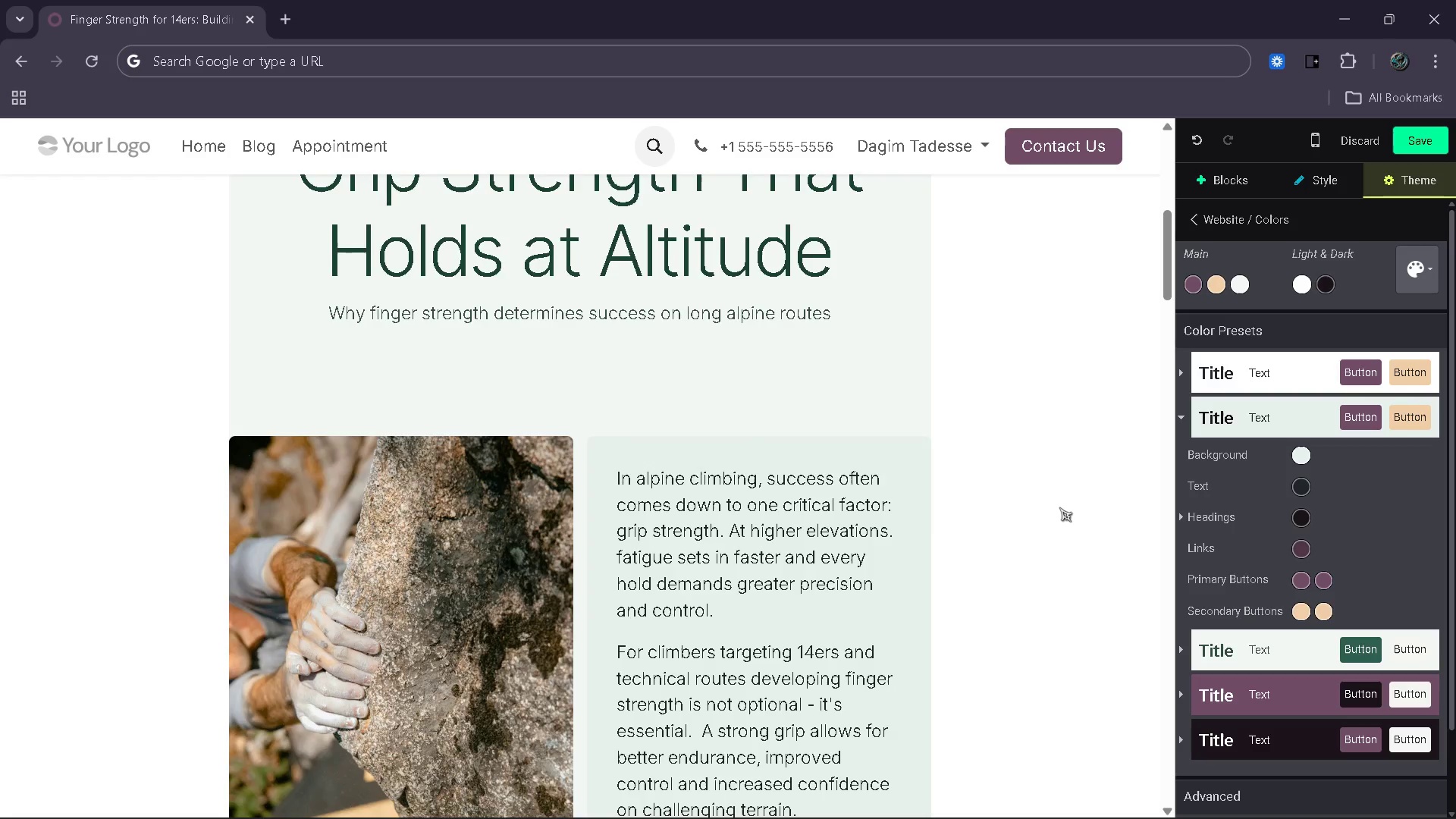 
scroll: coordinate [1059, 507], scroll_direction: down, amount: 13.0
 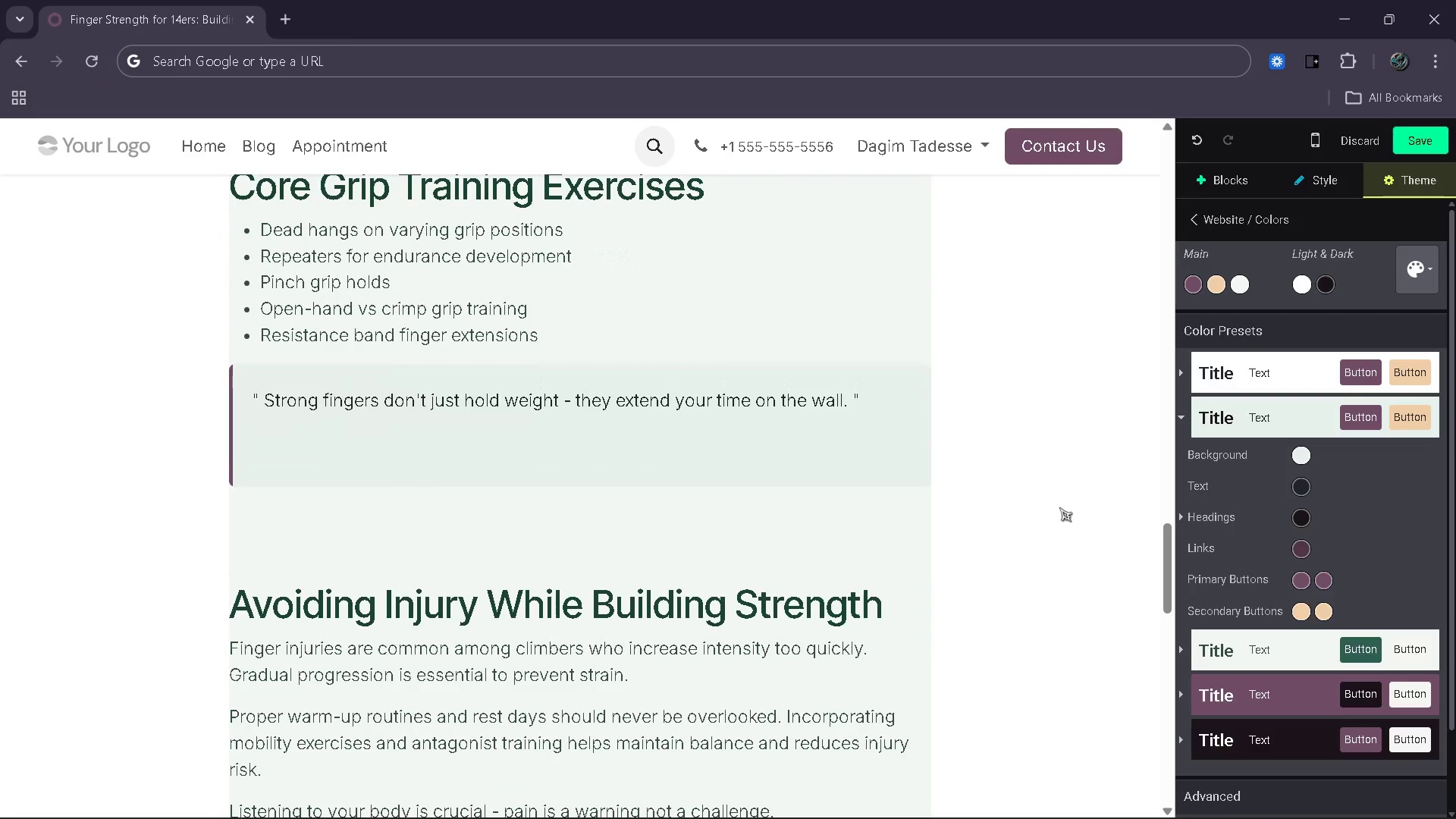 
scroll: coordinate [1059, 507], scroll_direction: up, amount: 26.0
 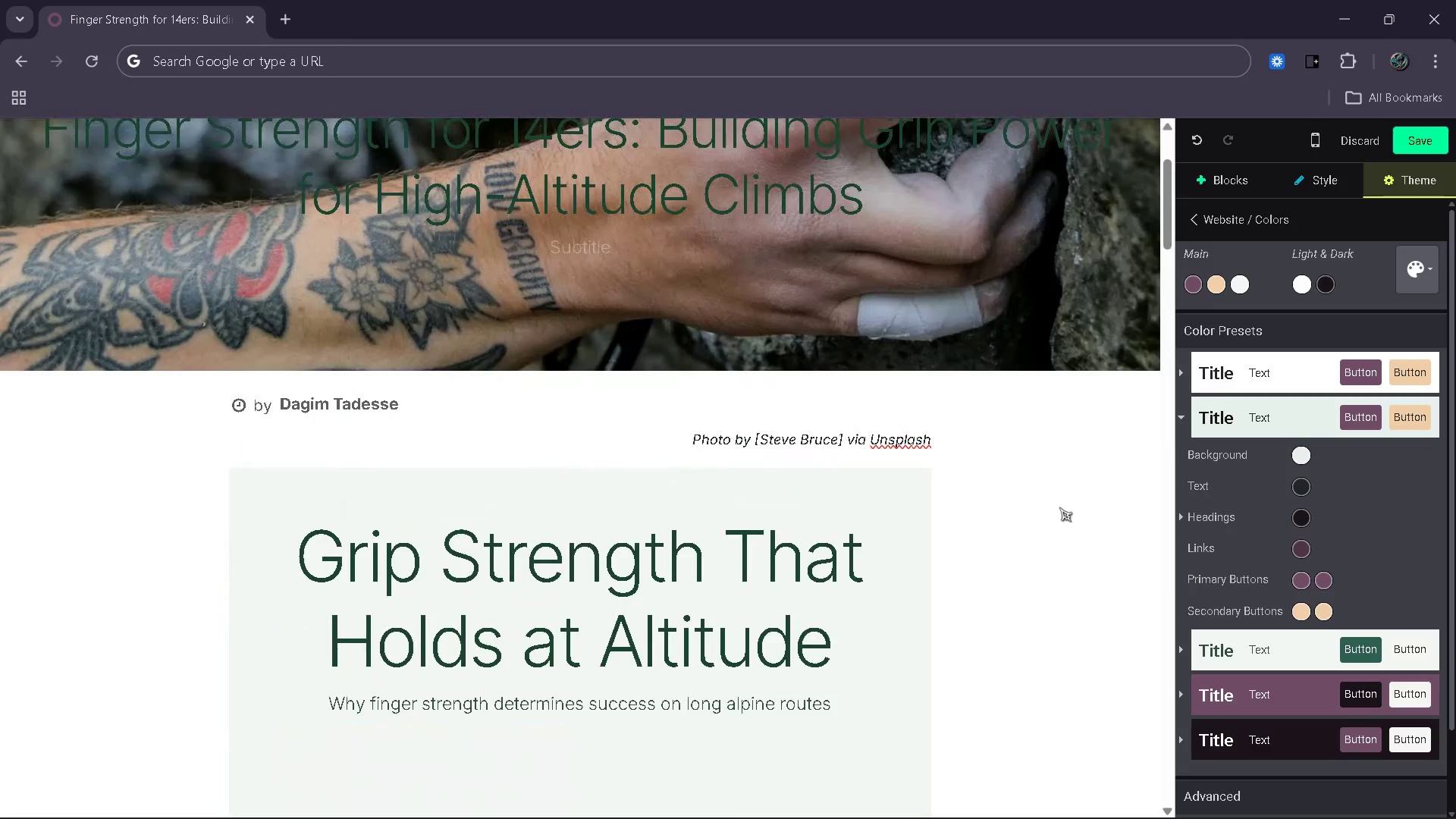 
scroll: coordinate [1059, 507], scroll_direction: down, amount: 3.0
 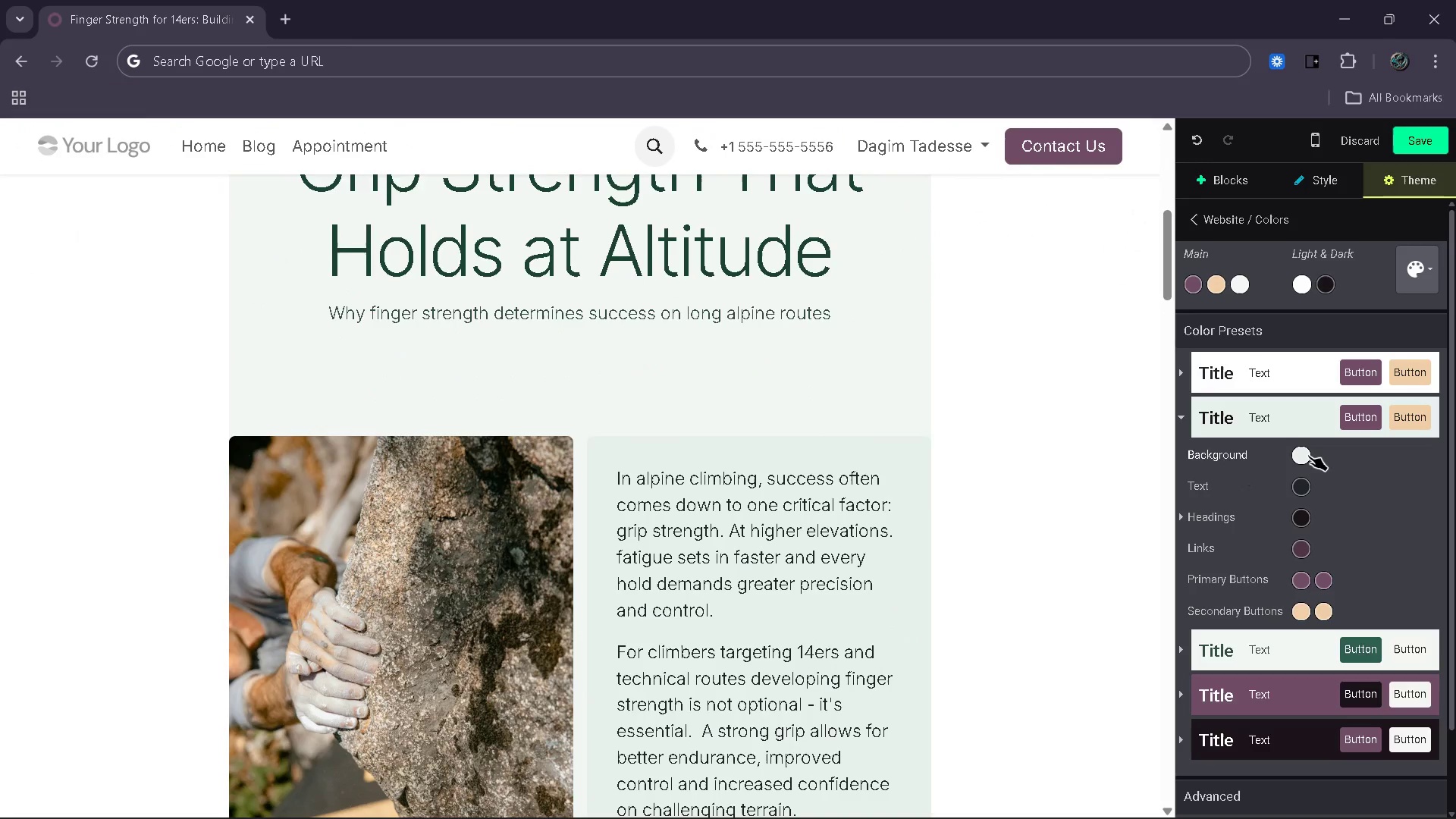 
left_click([1308, 455])
 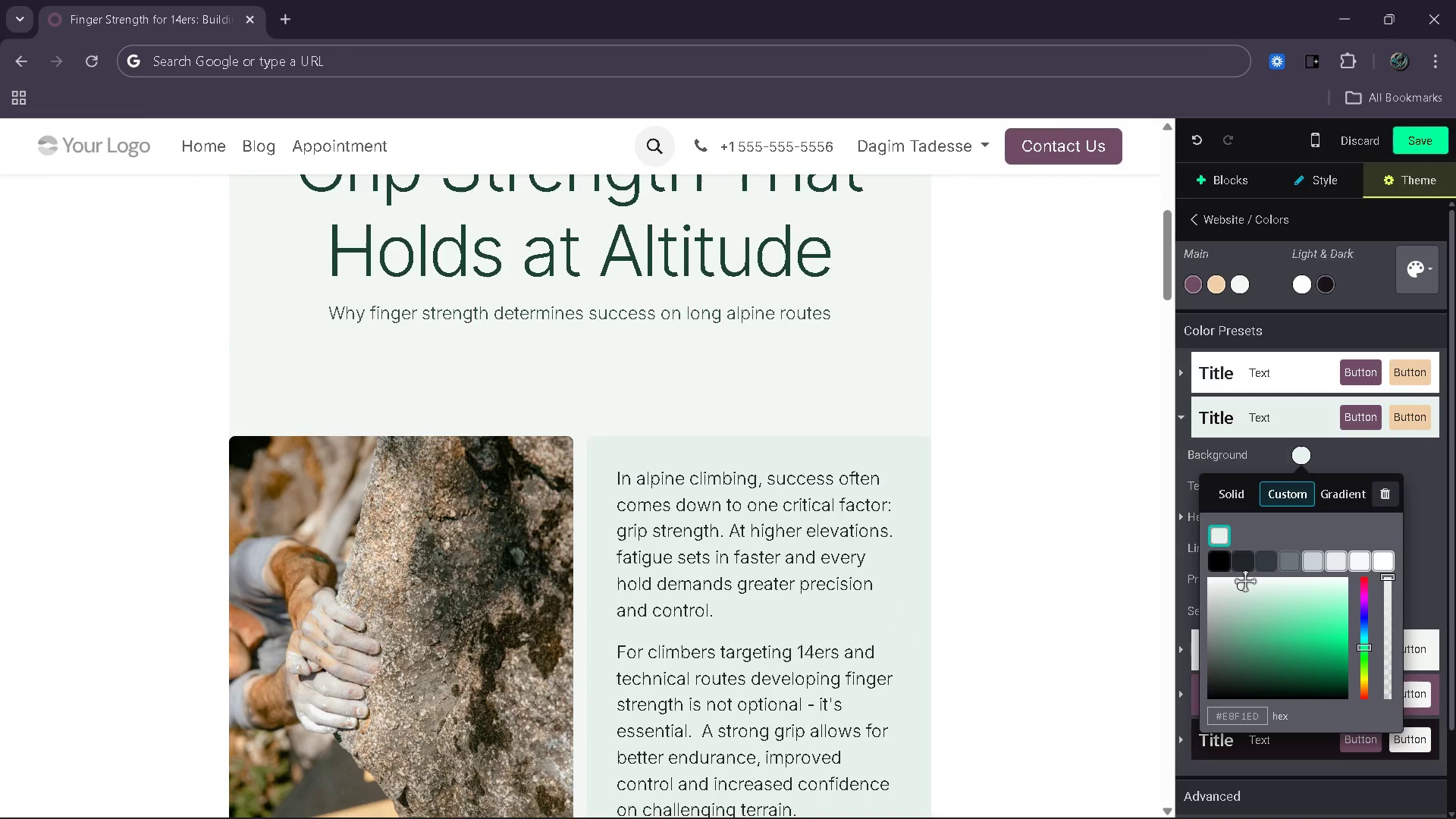 
left_click_drag(start_coordinate=[1244, 585], to_coordinate=[1244, 594])
 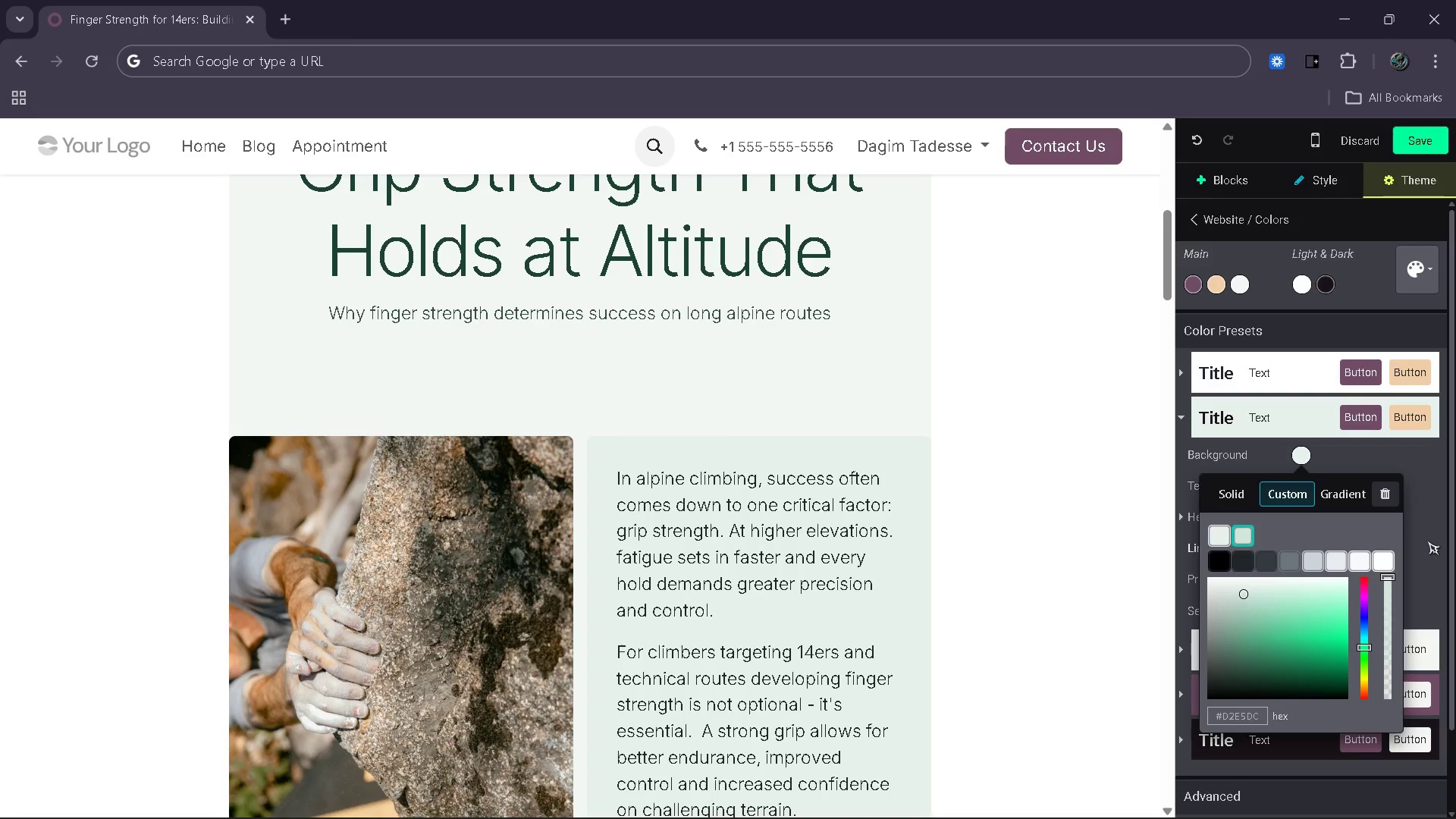 
left_click([1427, 541])
 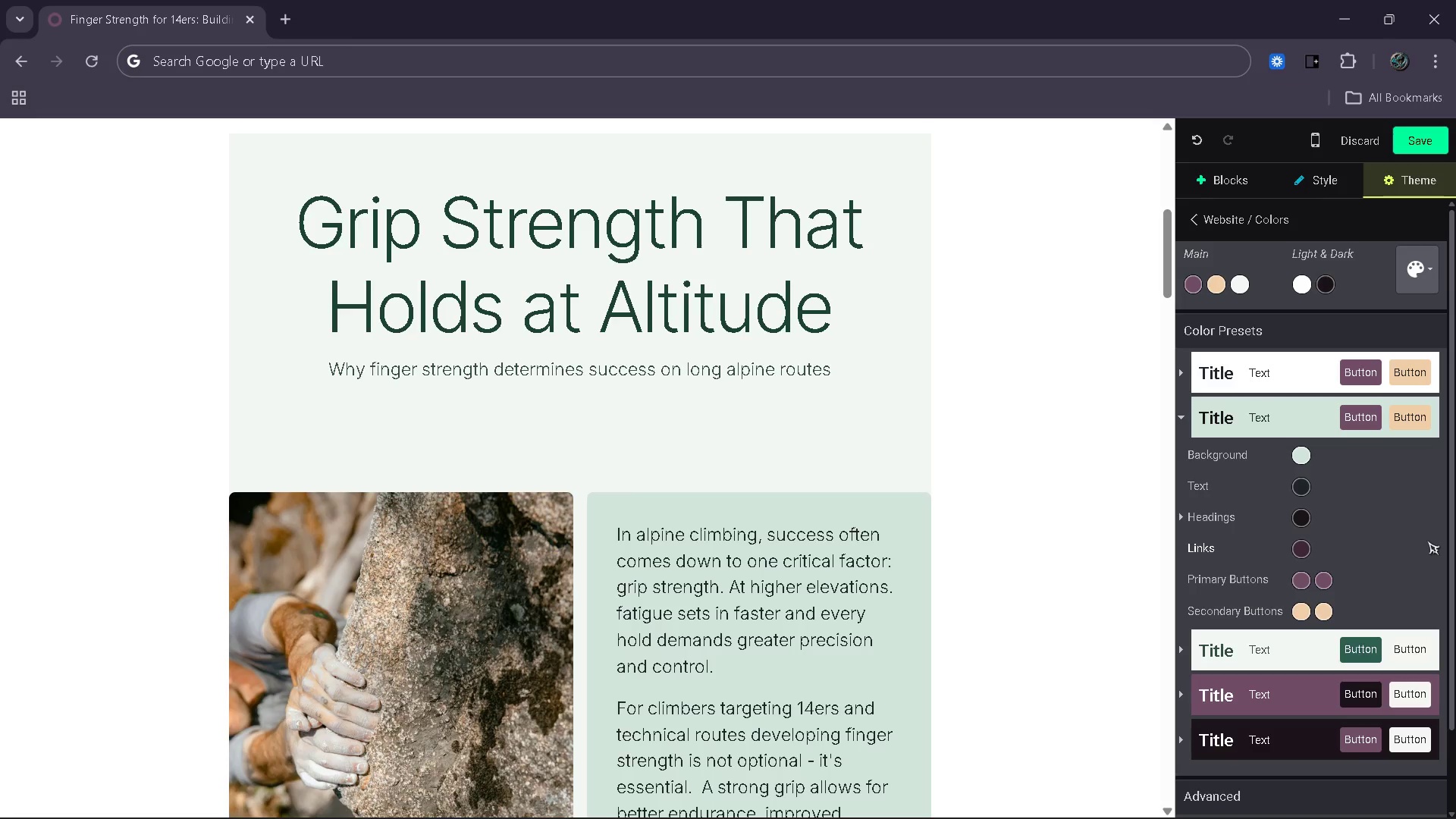 
scroll: coordinate [949, 516], scroll_direction: down, amount: 4.0
 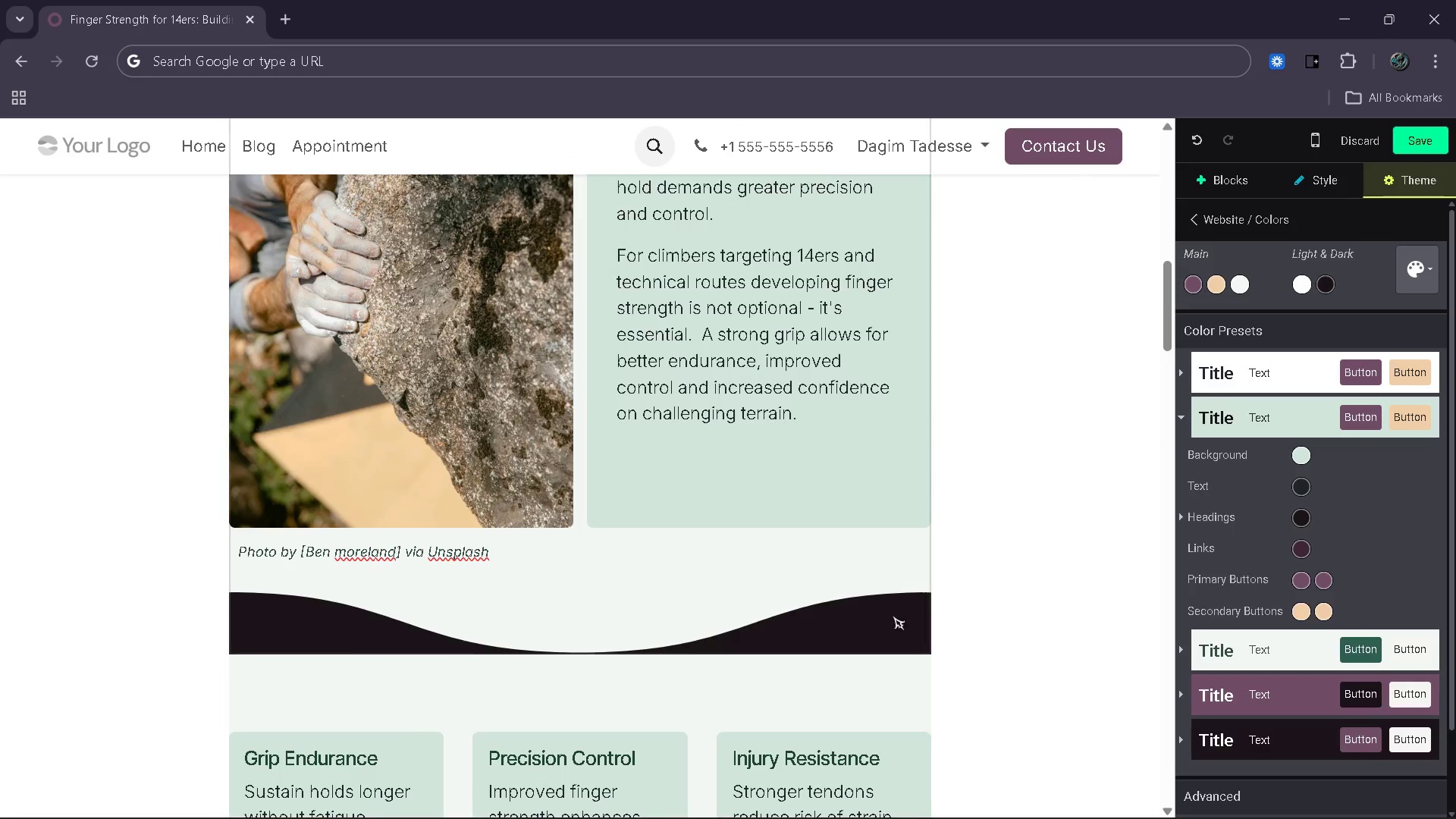 
left_click([892, 618])
 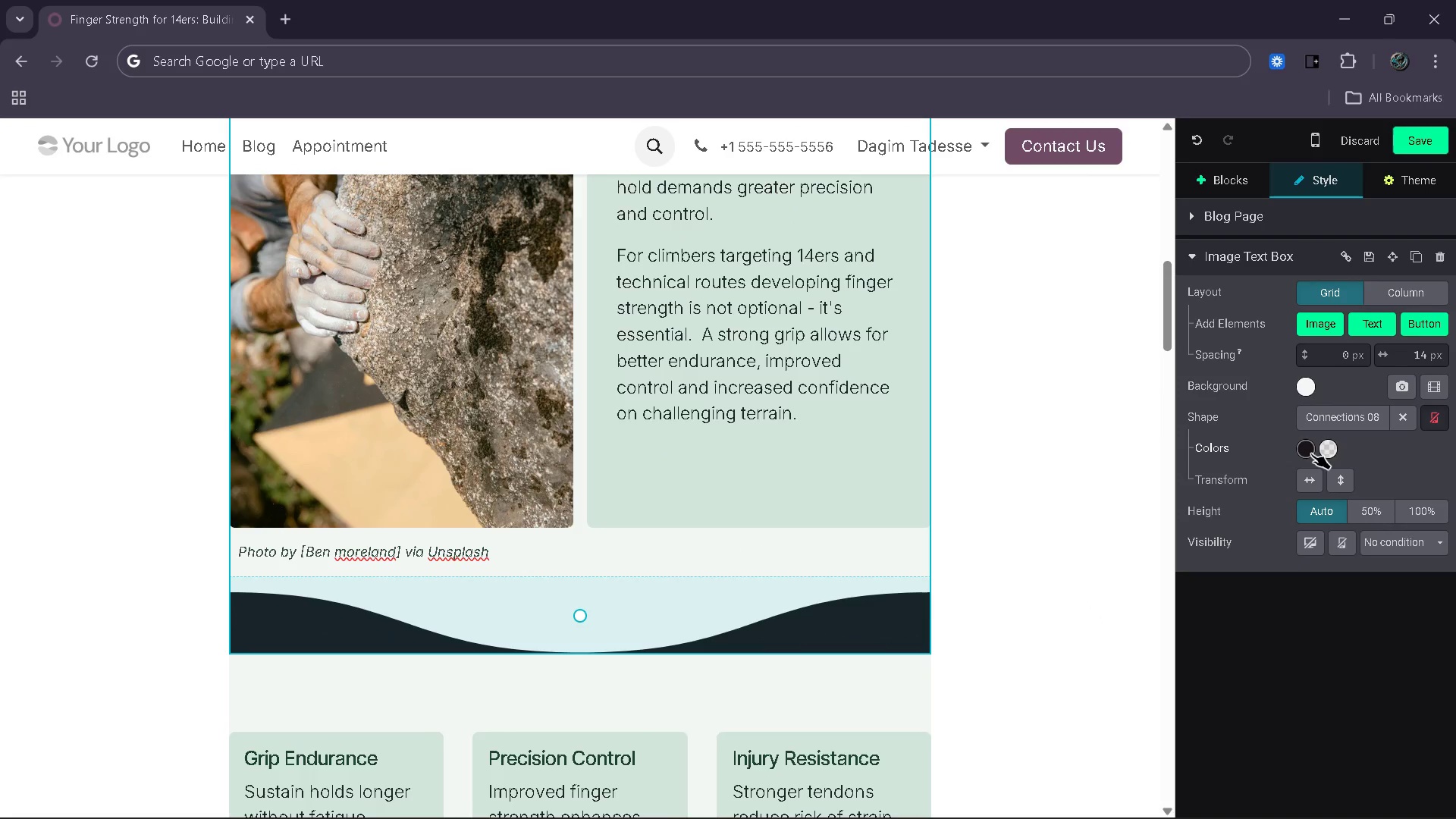 
left_click([1302, 449])
 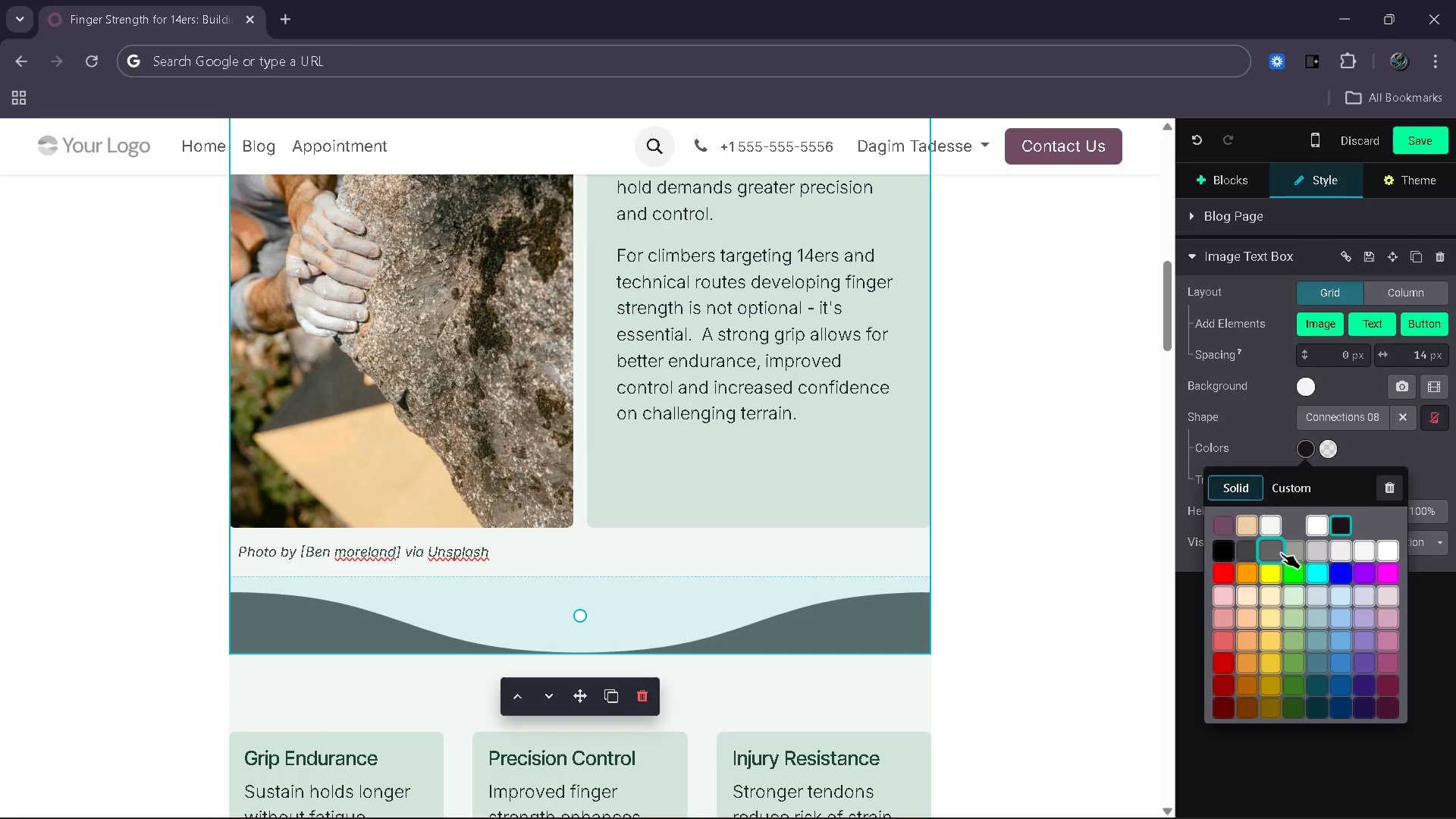 
left_click([1086, 474])
 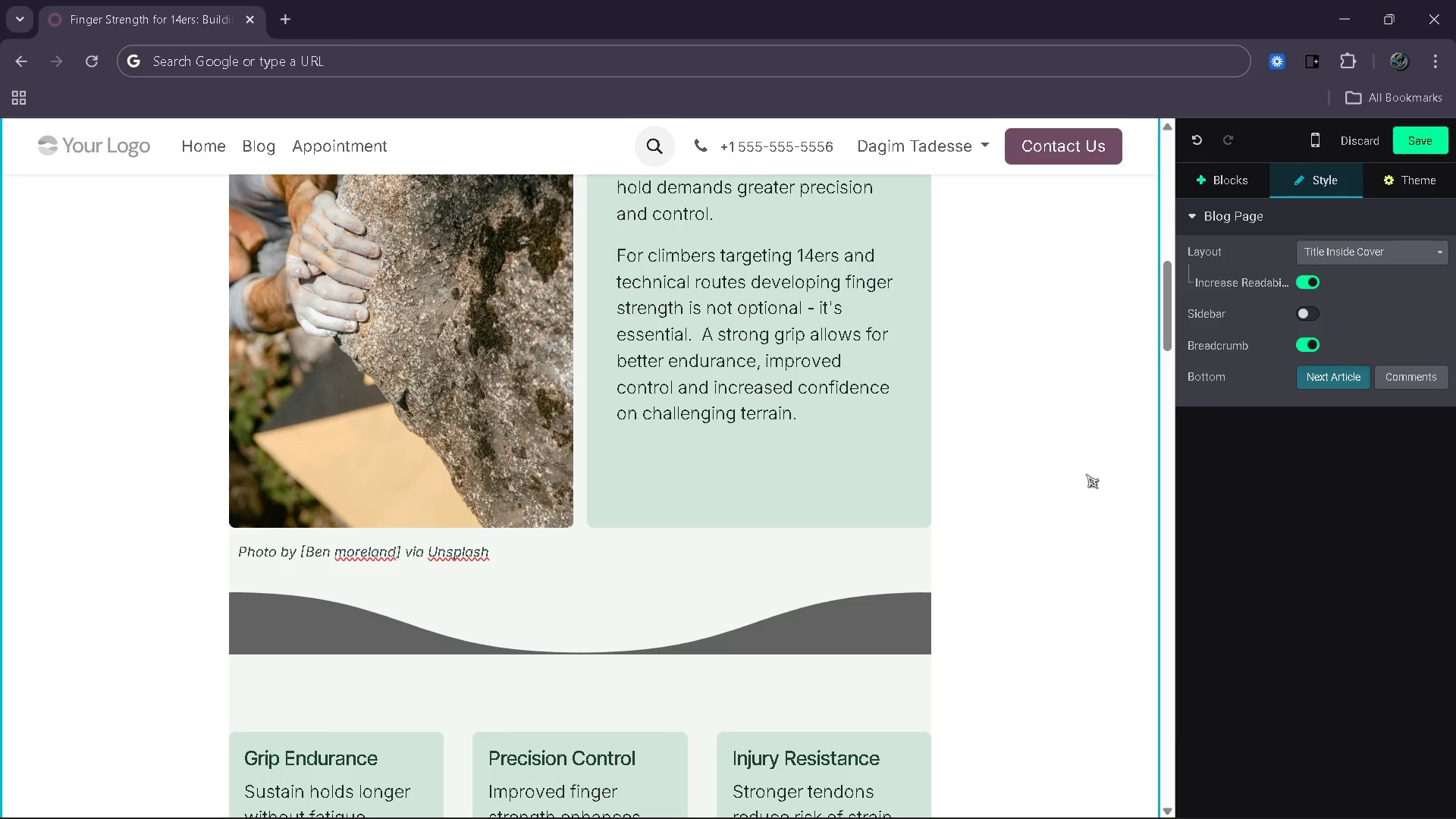 
scroll: coordinate [1085, 474], scroll_direction: up, amount: 1.0
 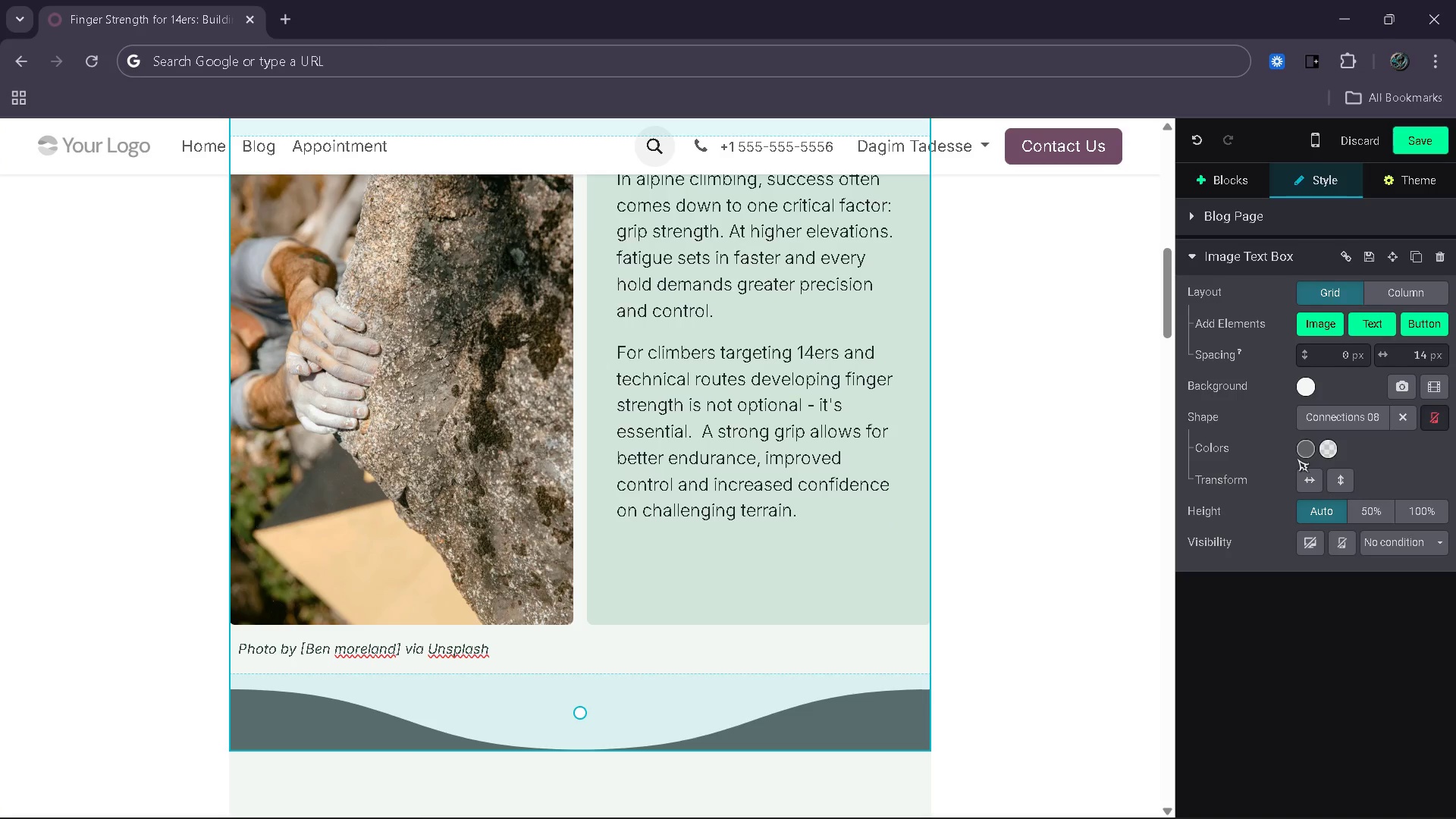 
left_click([1329, 421])
 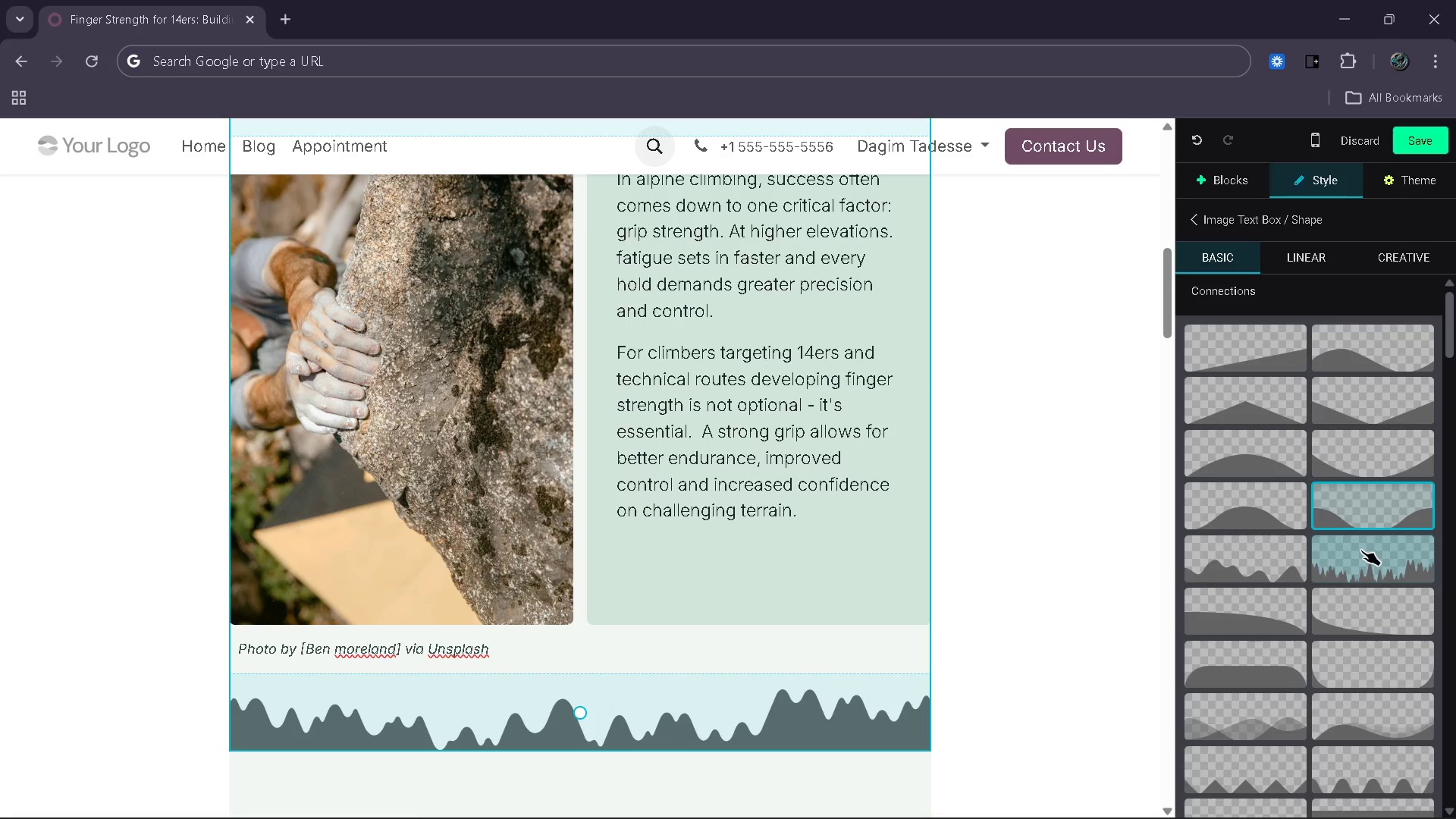 
scroll: coordinate [1322, 693], scroll_direction: down, amount: 17.0
 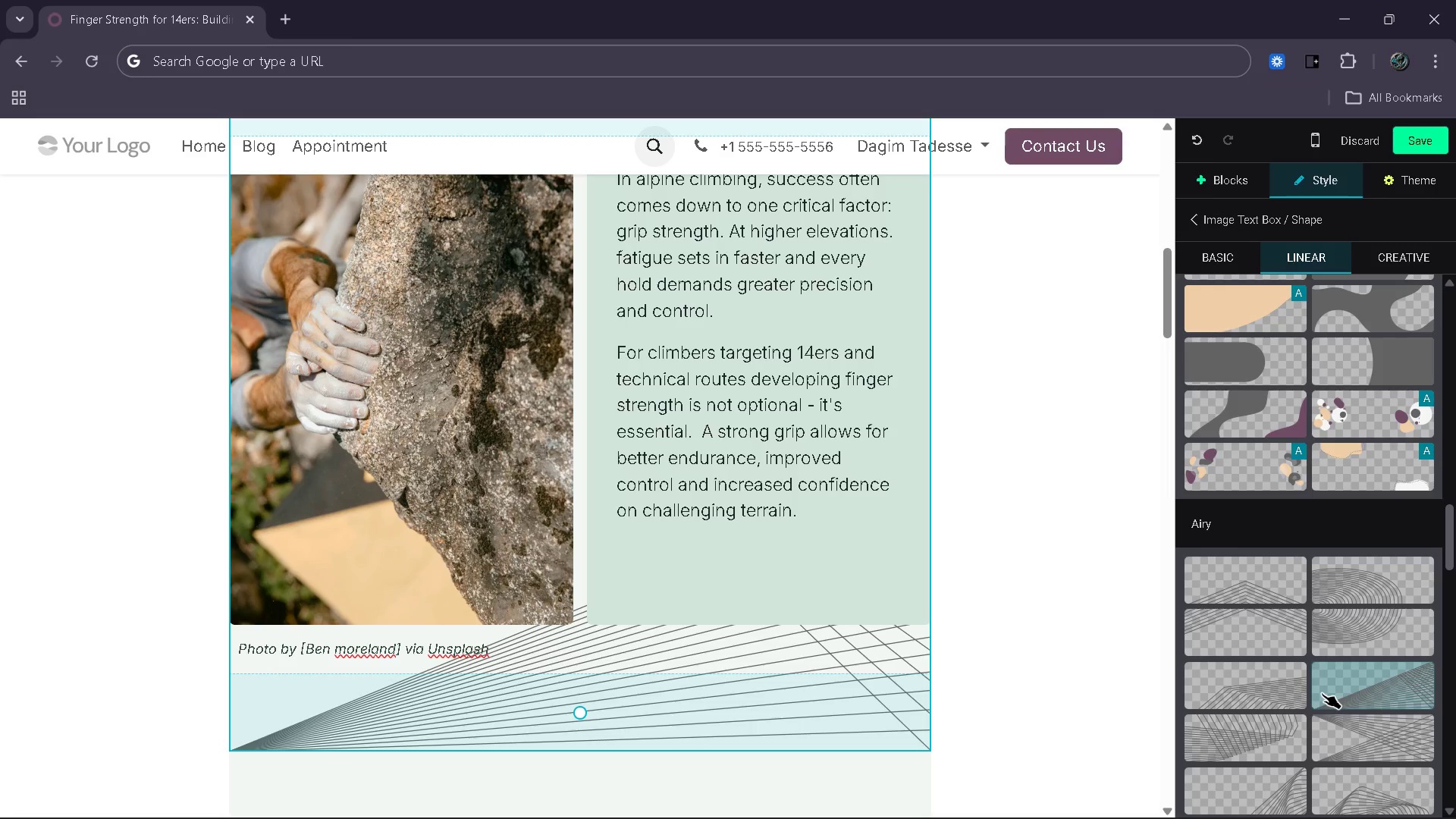 
scroll: coordinate [1382, 606], scroll_direction: up, amount: 14.0
 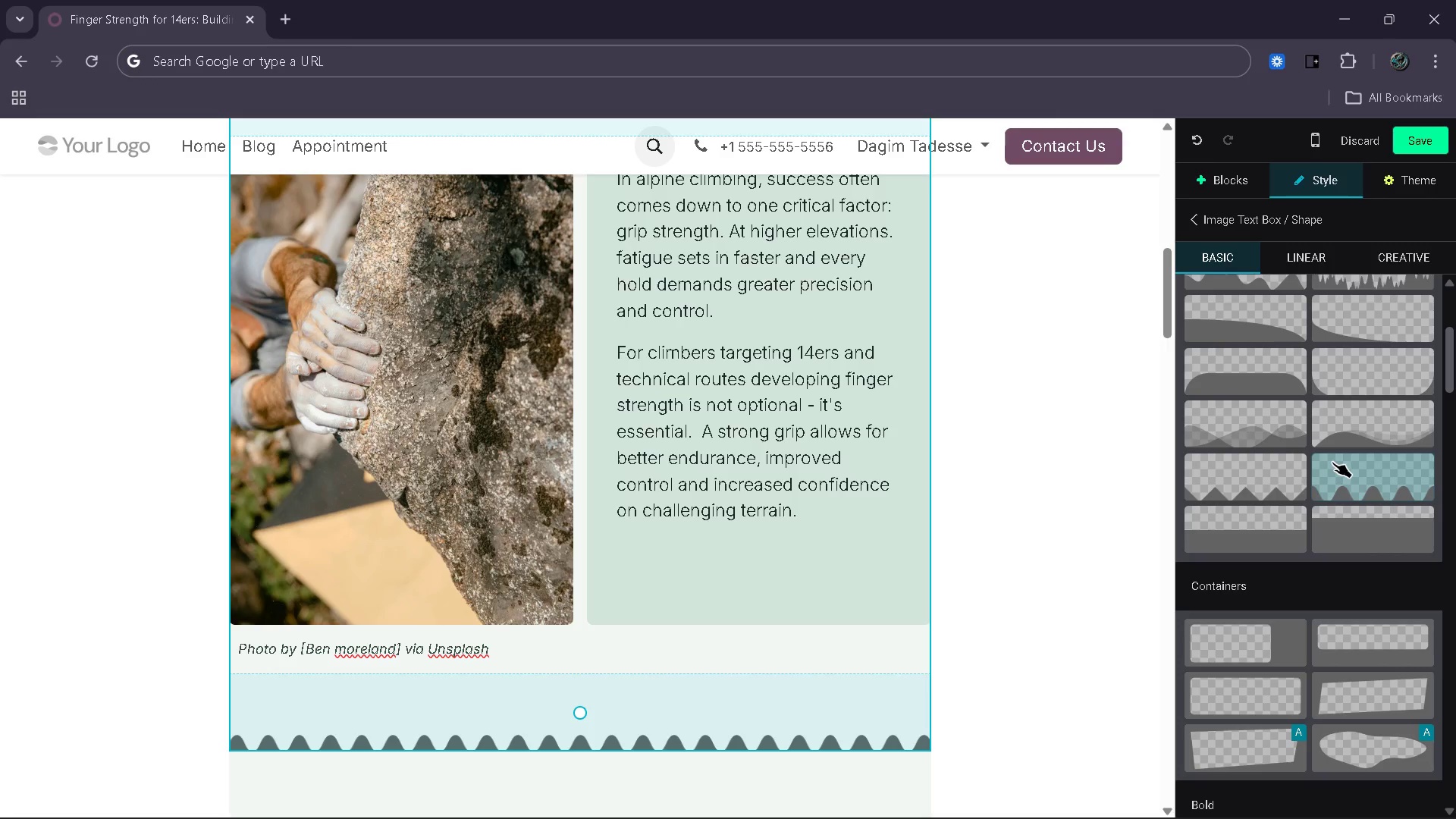 
wait(5.16)
 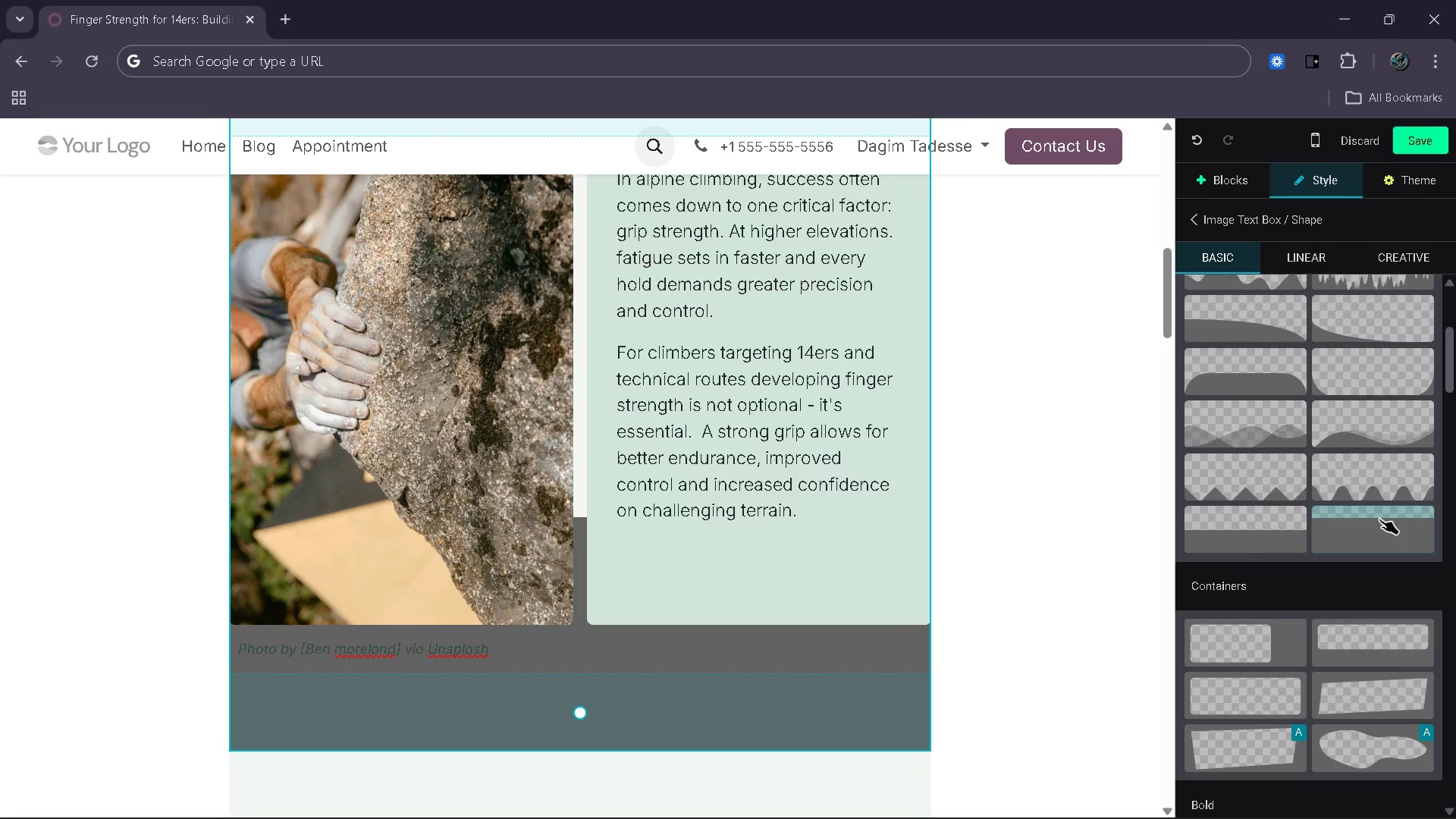 
scroll: coordinate [1361, 384], scroll_direction: up, amount: 2.0
 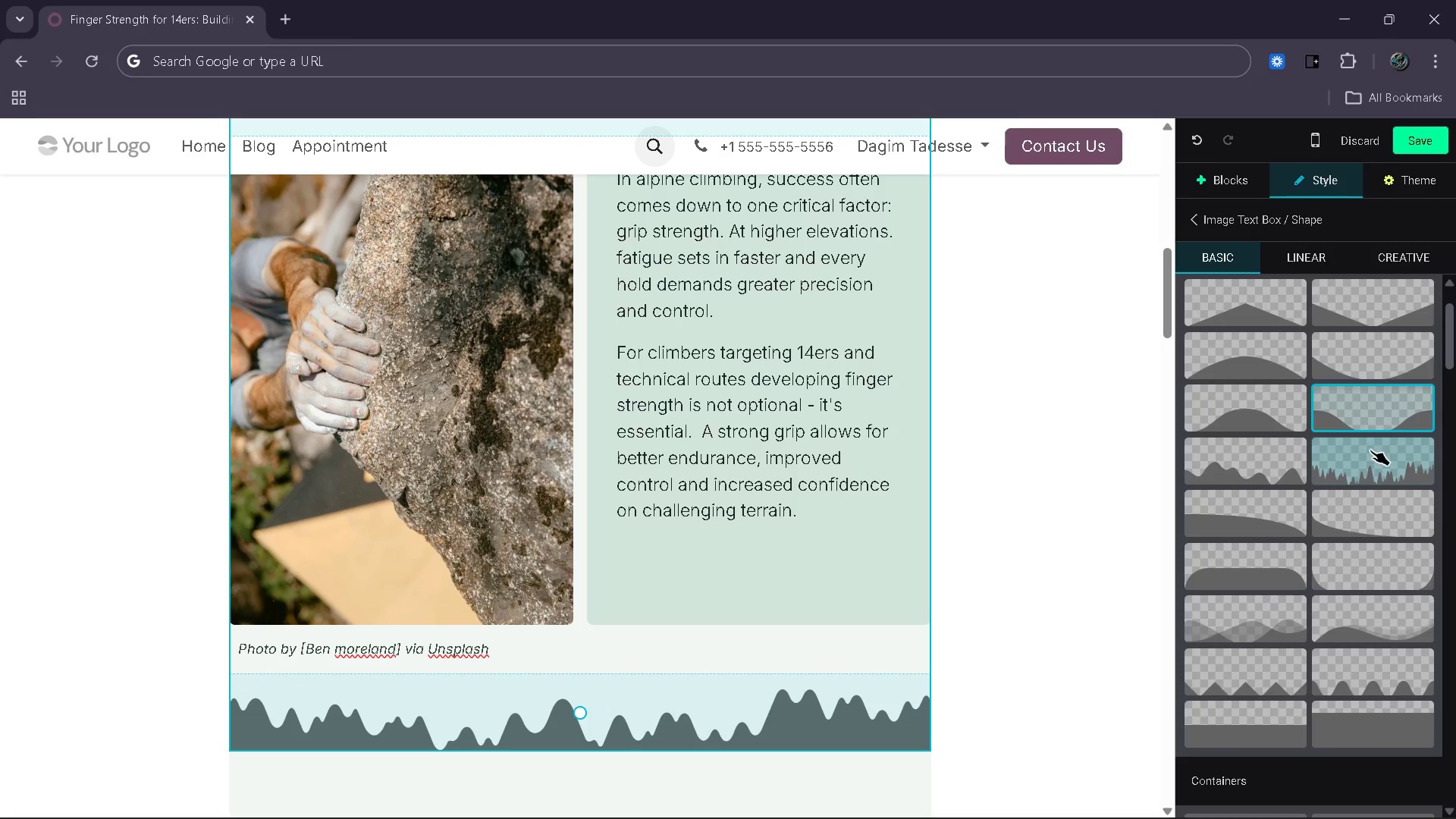 
left_click([1370, 458])
 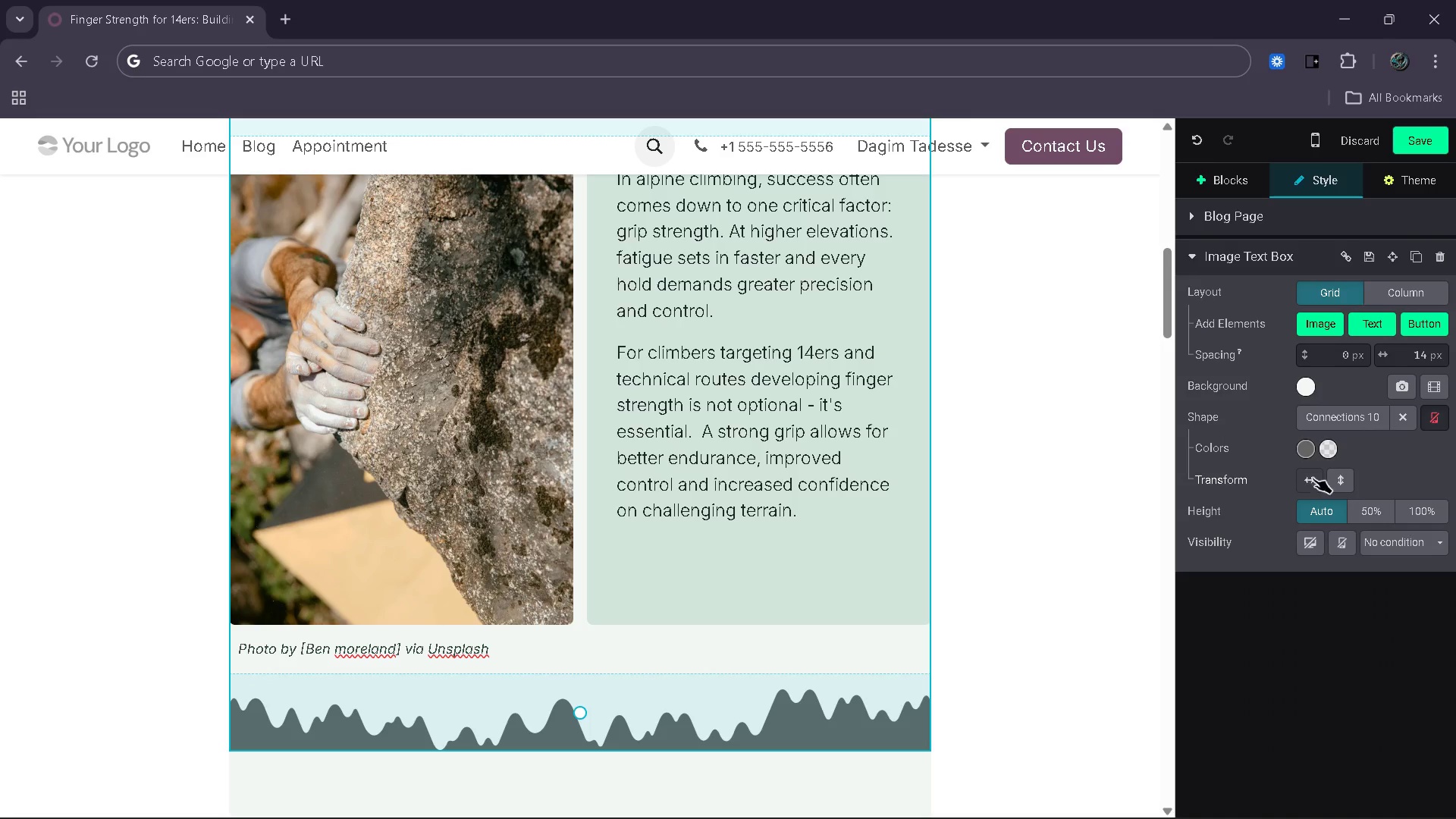 
mouse_move([1304, 463])
 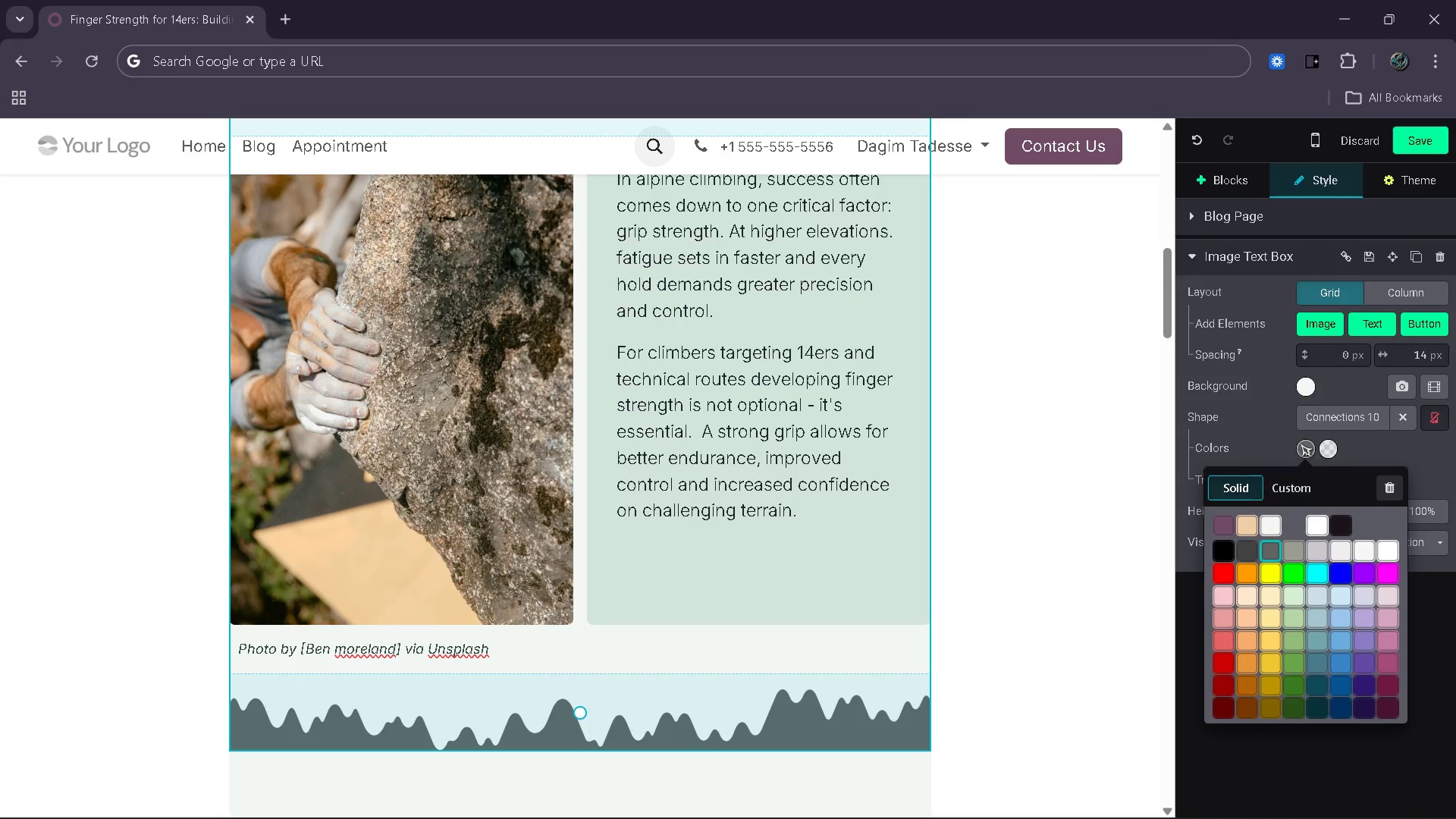 
left_click([1300, 443])